 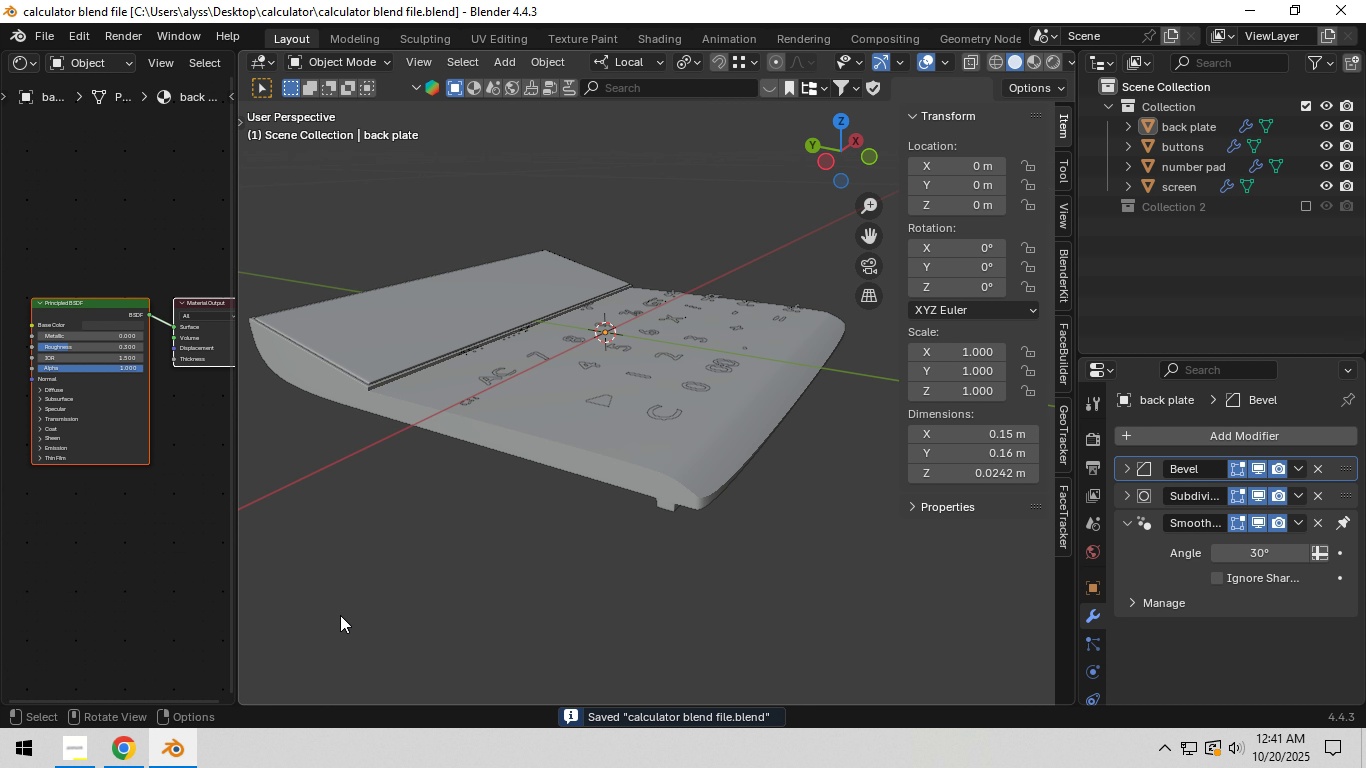 
key(Control+S)
 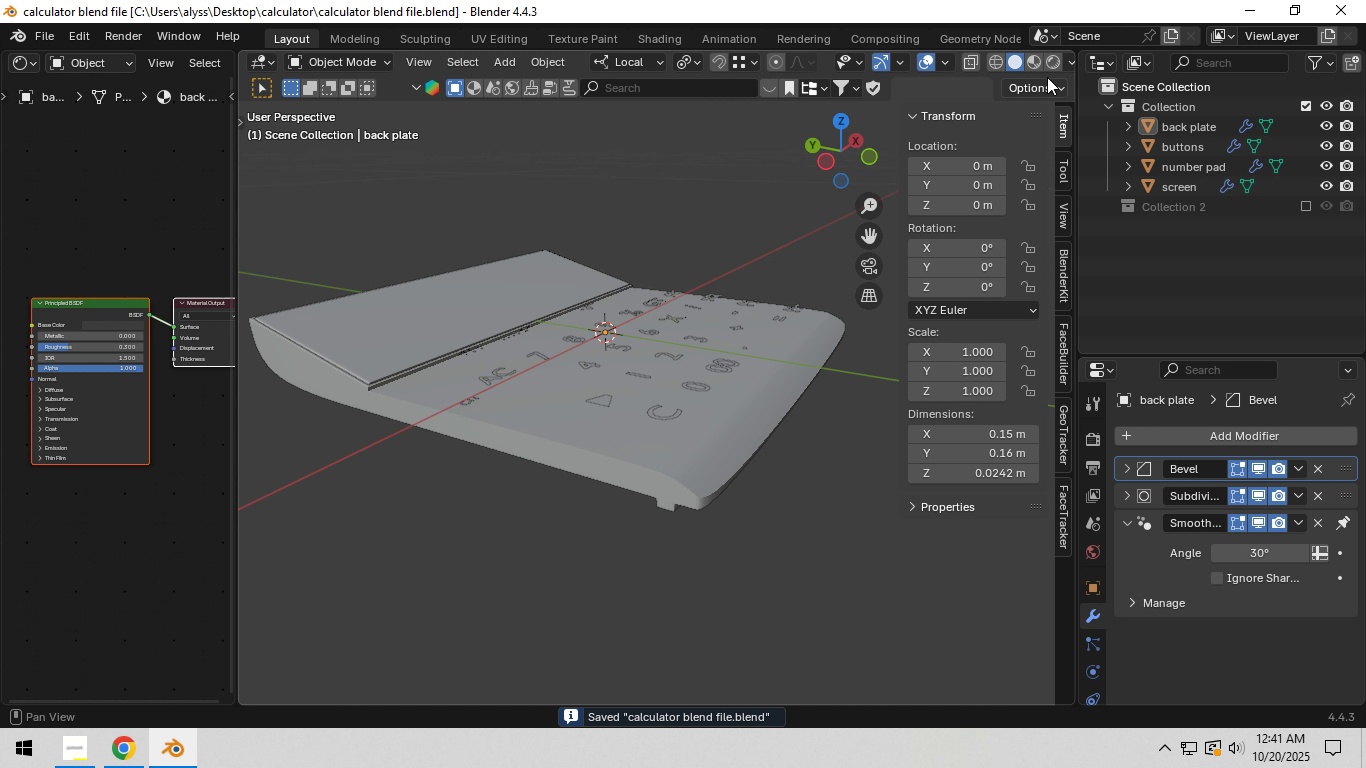 
left_click([1051, 59])
 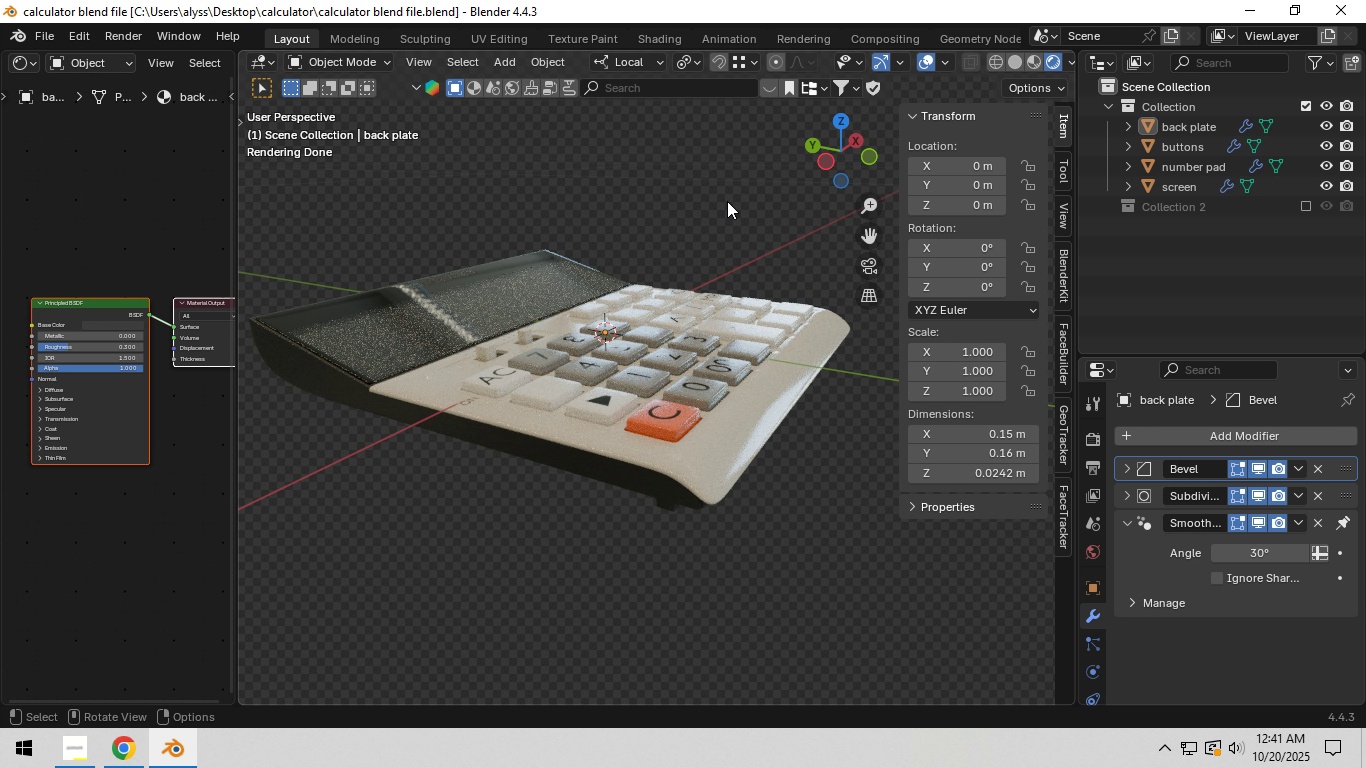 
wait(5.03)
 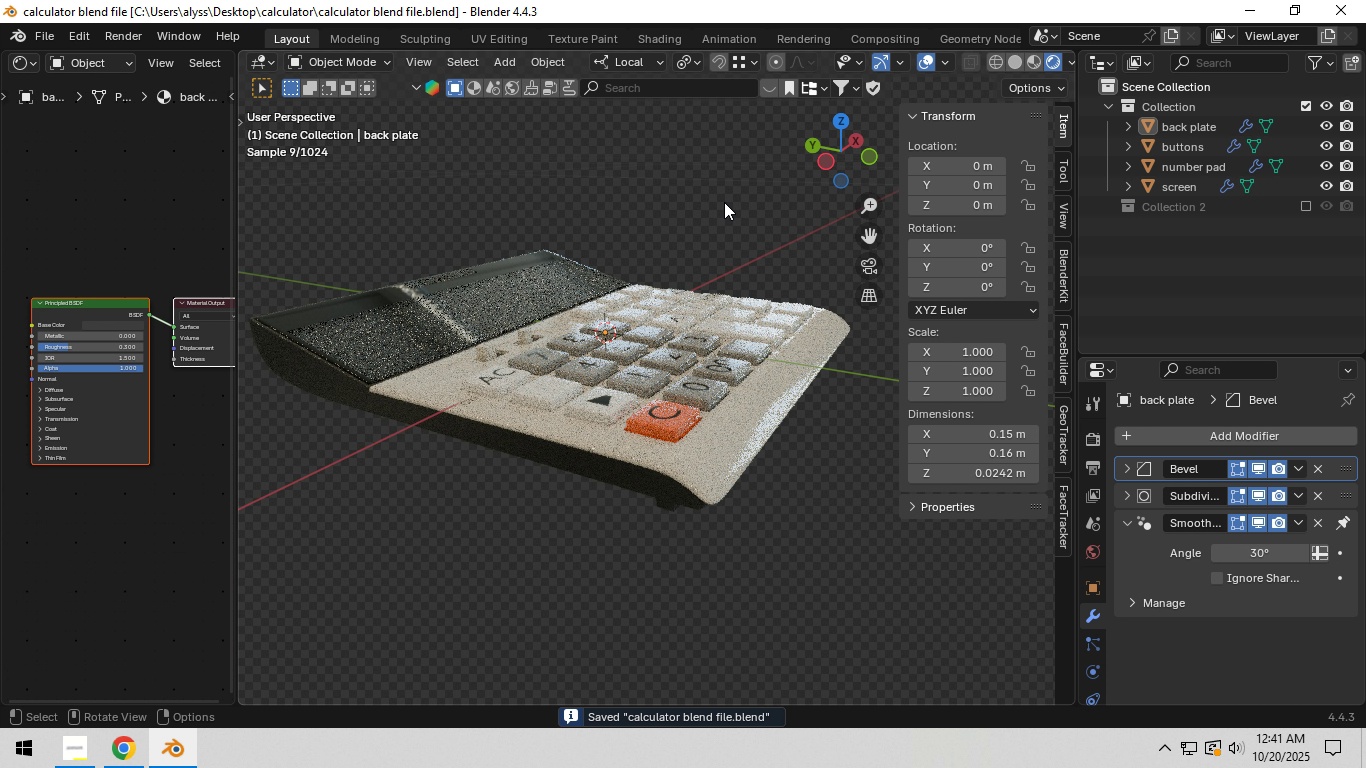 
left_click([727, 204])
 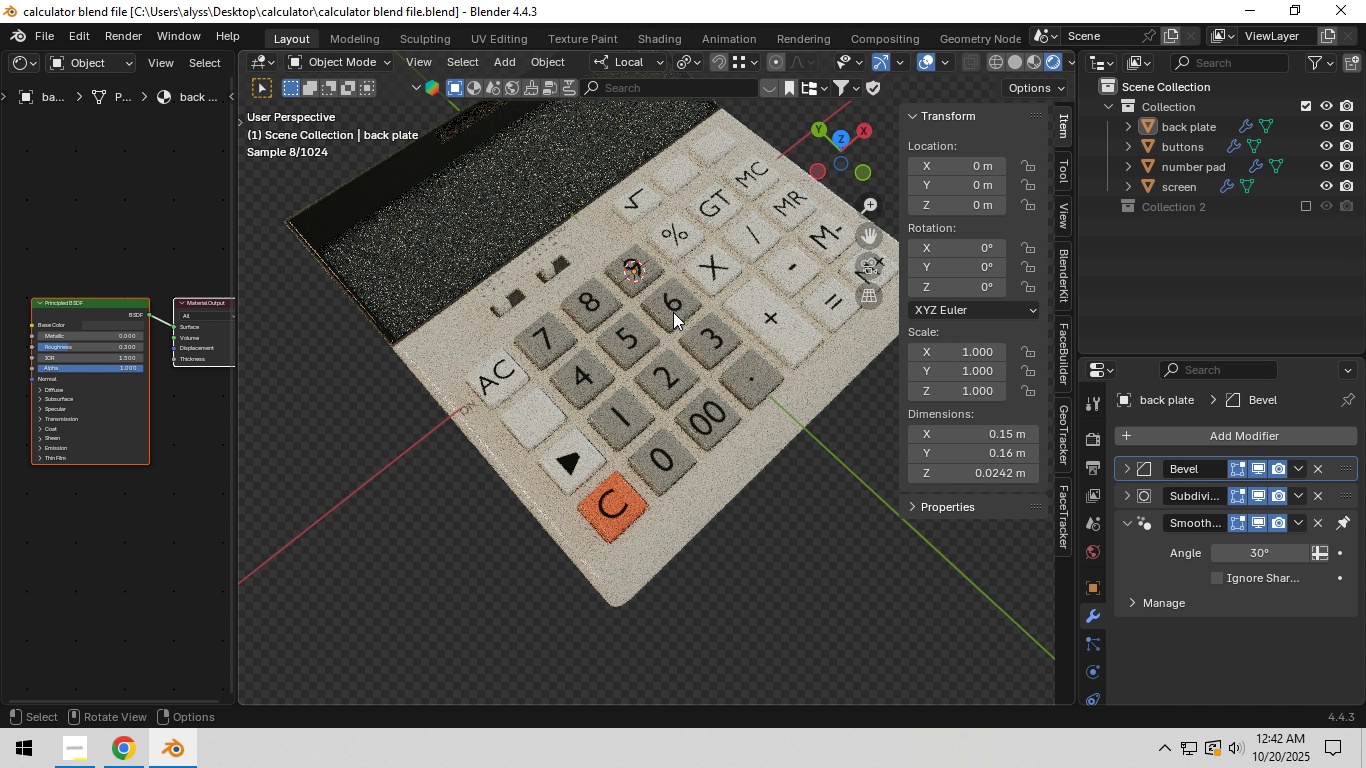 
wait(10.0)
 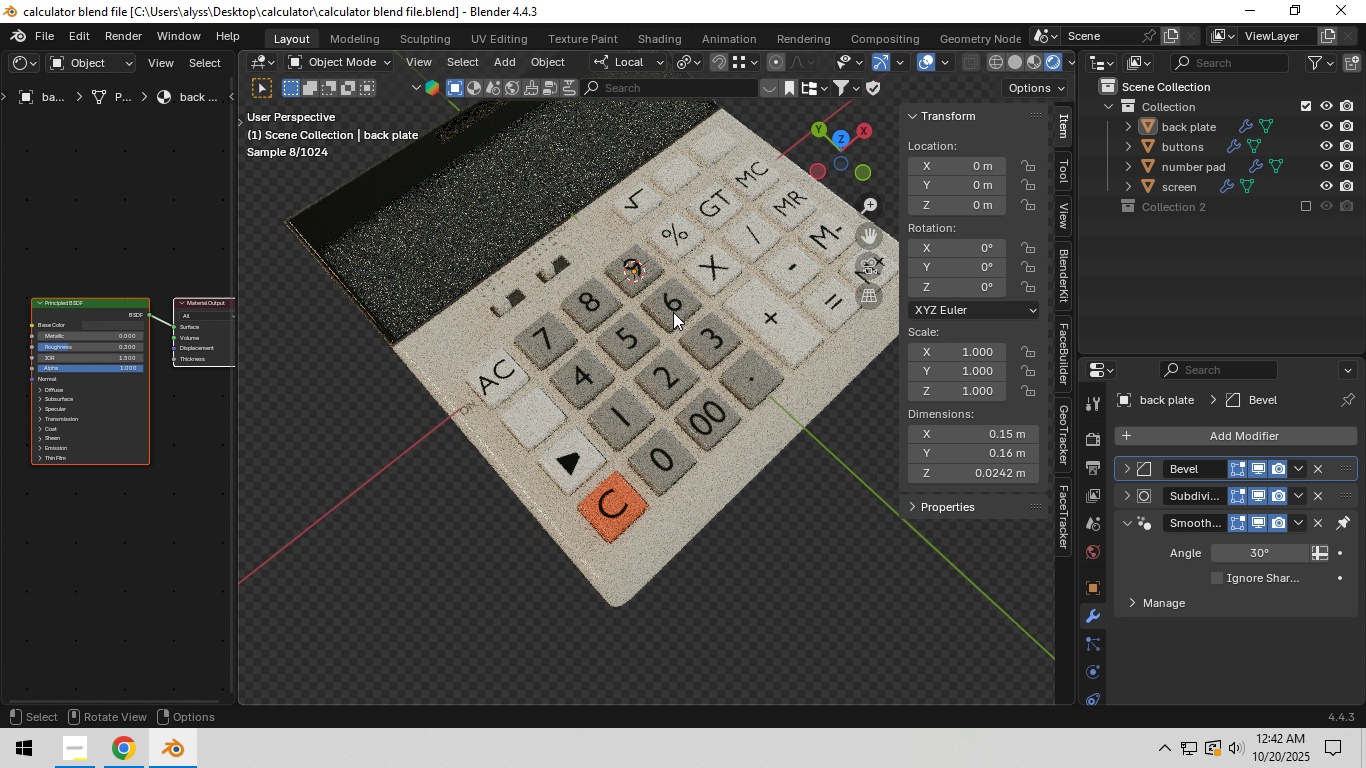 
left_click_drag(start_coordinate=[233, 417], to_coordinate=[531, 405])
 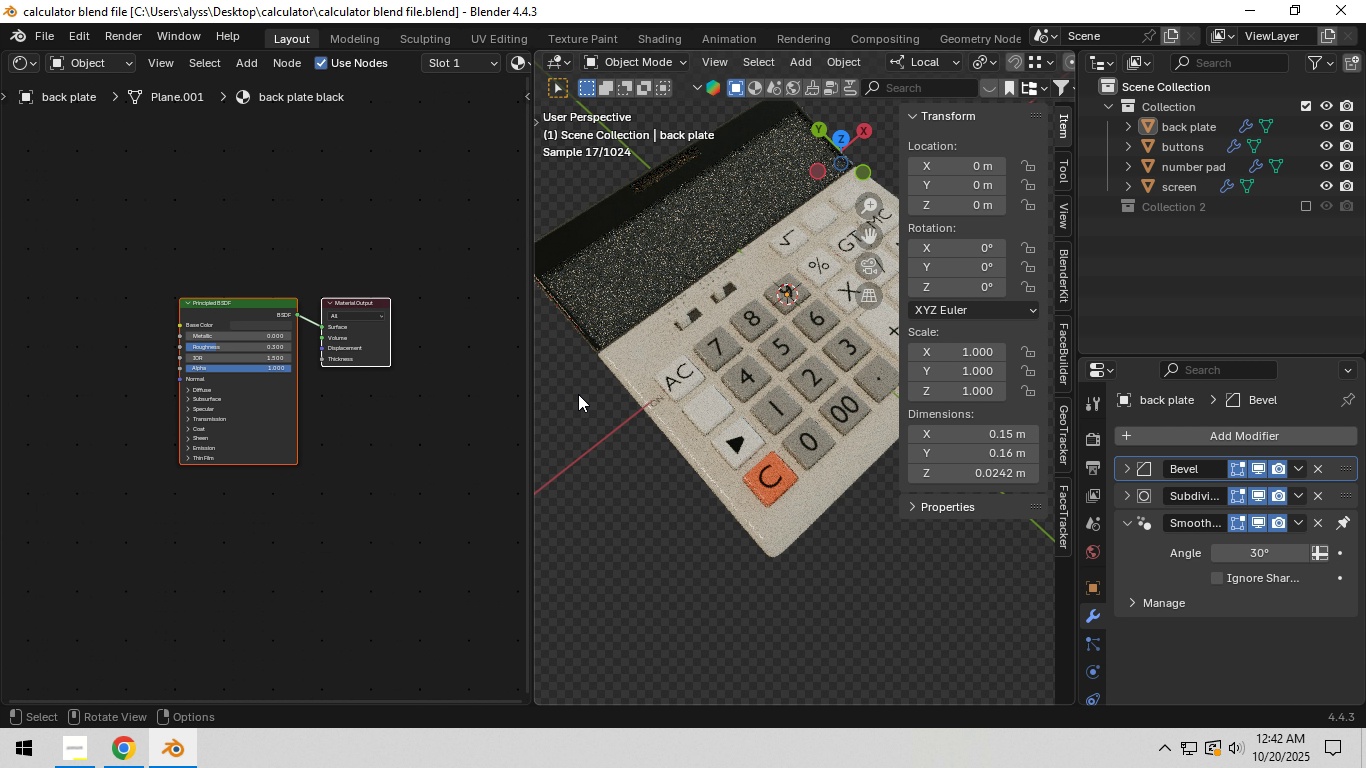 
hold_key(key=Z, duration=1.11)
 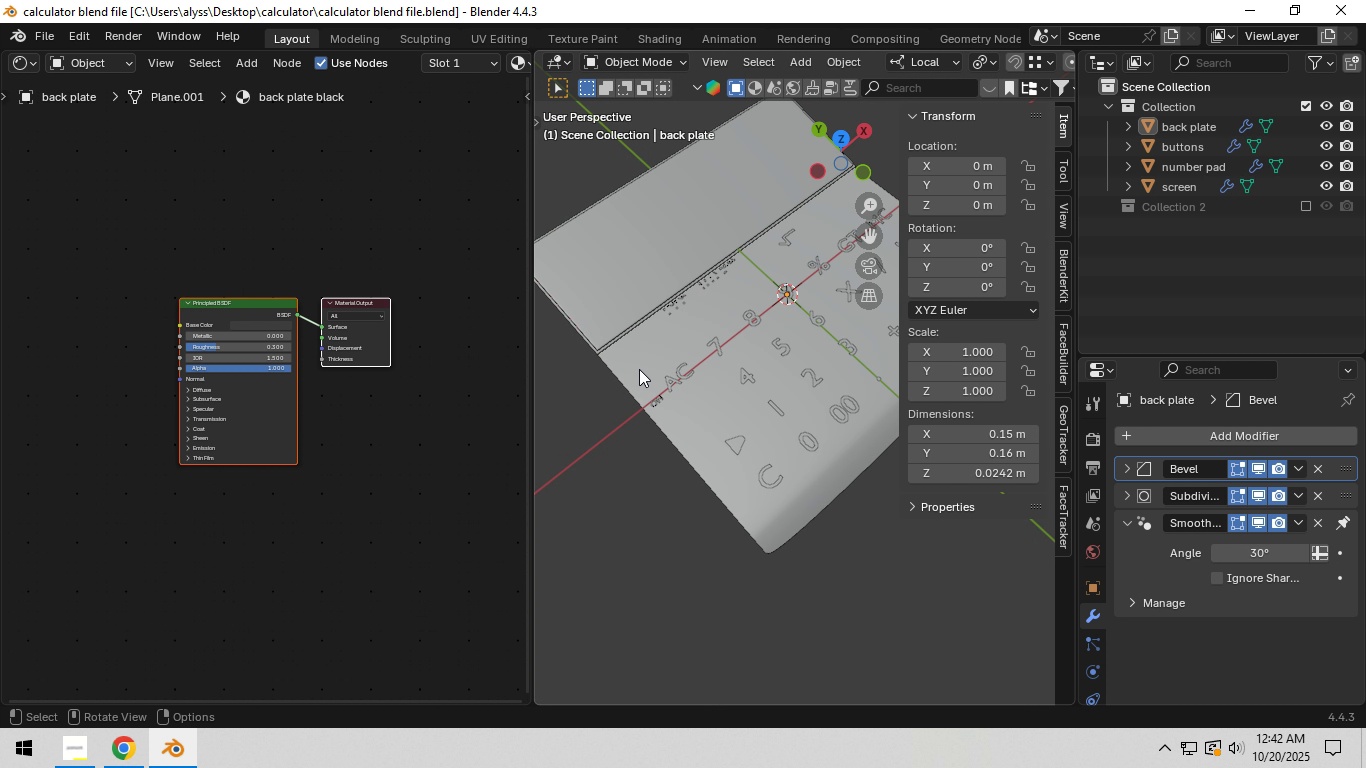 
left_click([638, 369])
 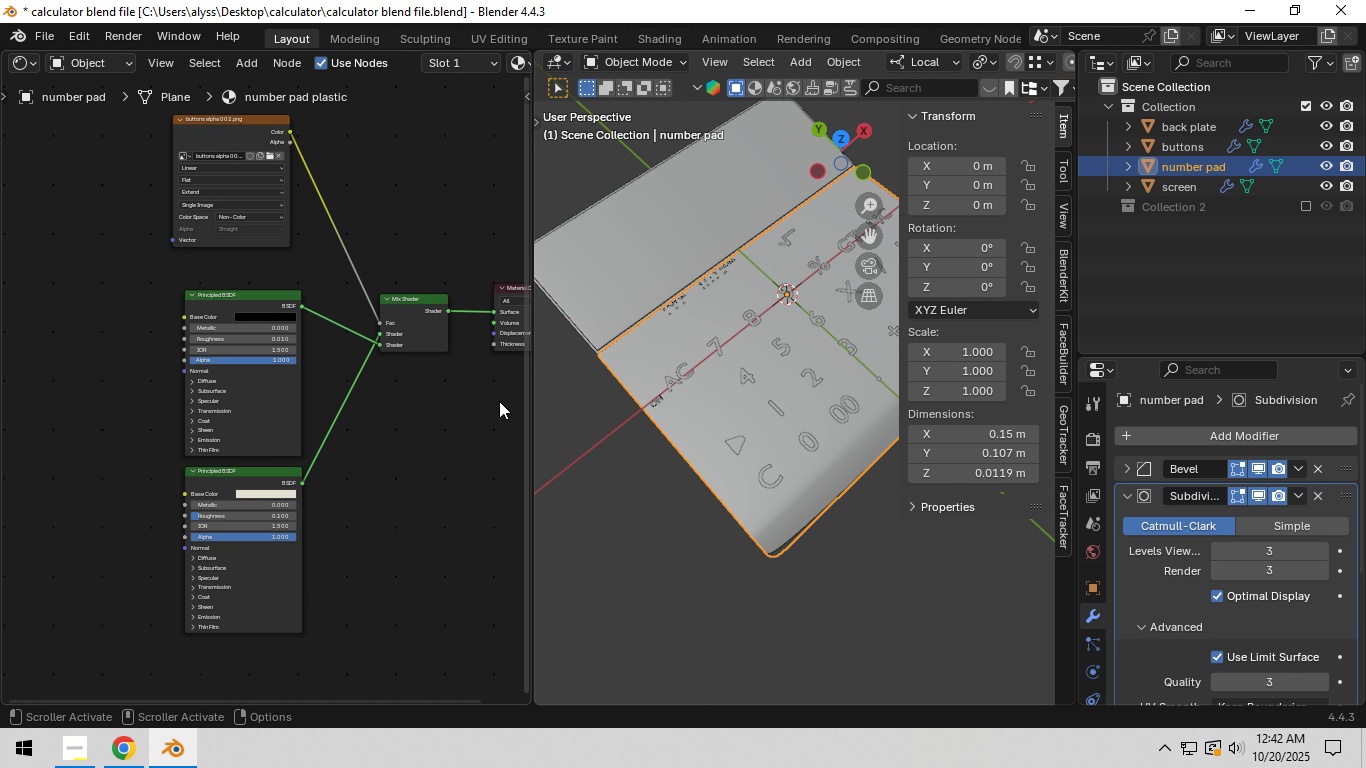 
scroll: coordinate [328, 424], scroll_direction: up, amount: 10.0
 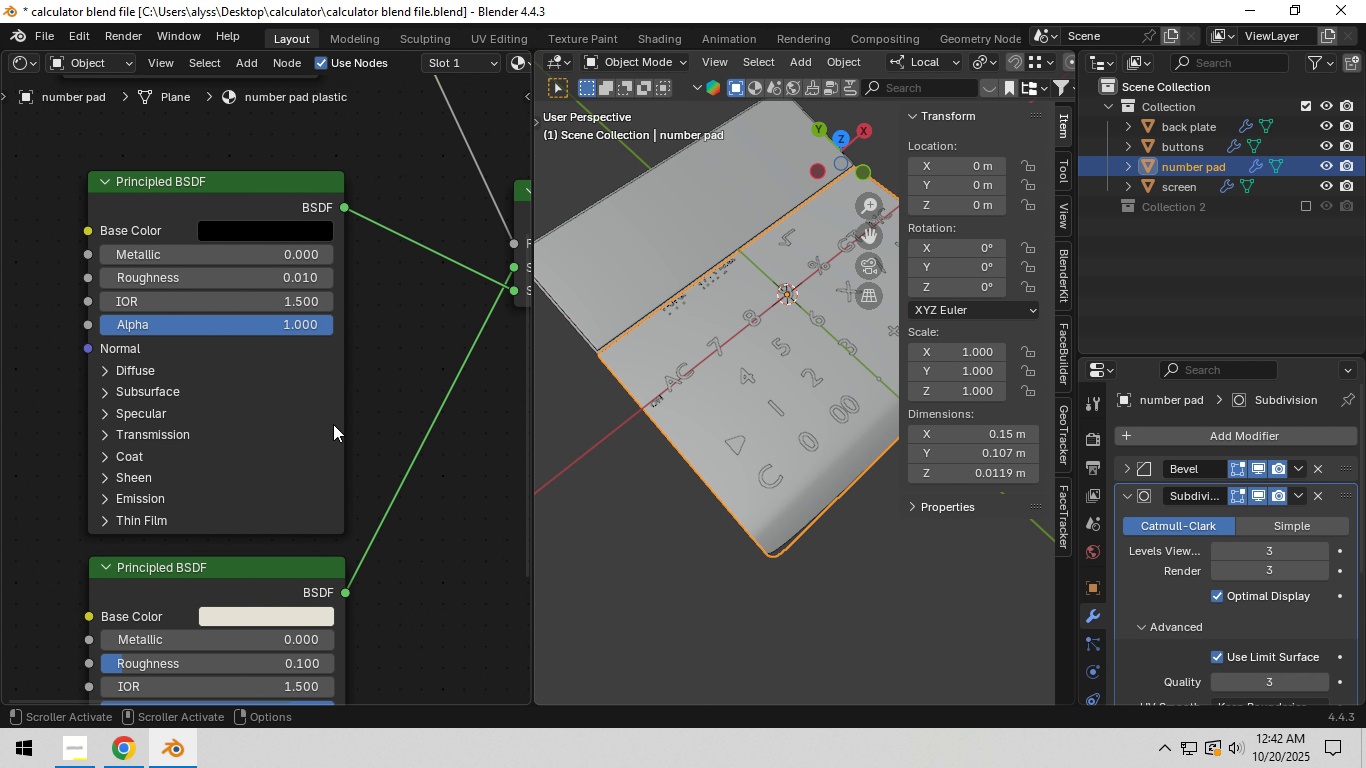 
scroll: coordinate [337, 426], scroll_direction: down, amount: 2.0
 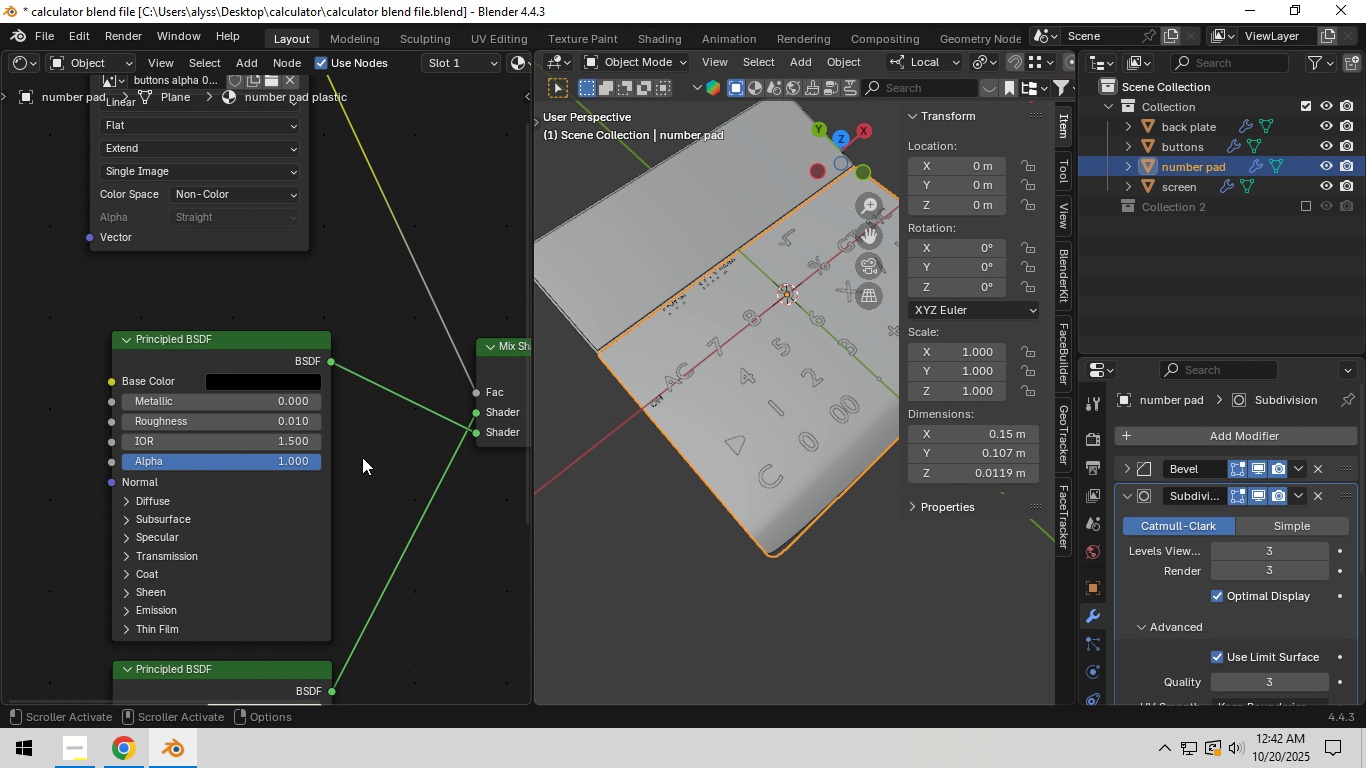 
wait(6.06)
 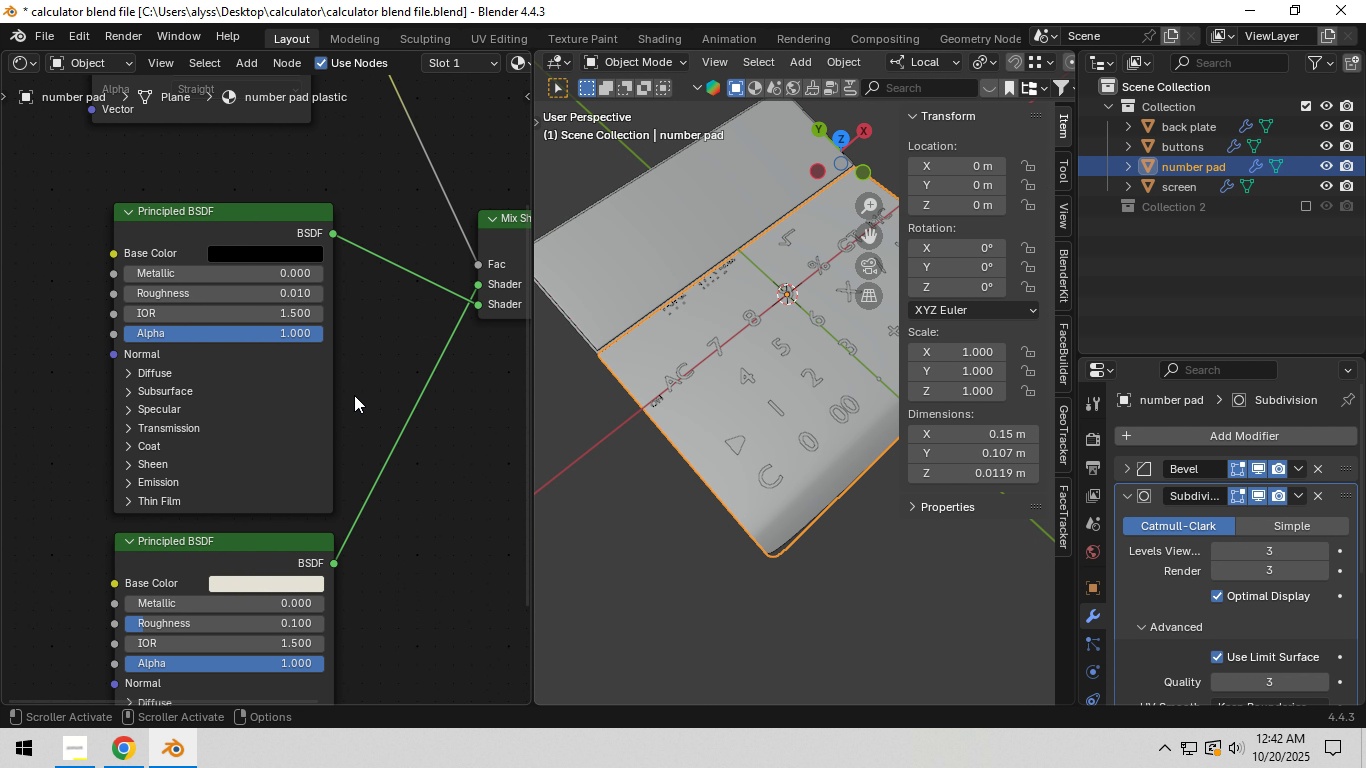 
left_click([312, 393])
 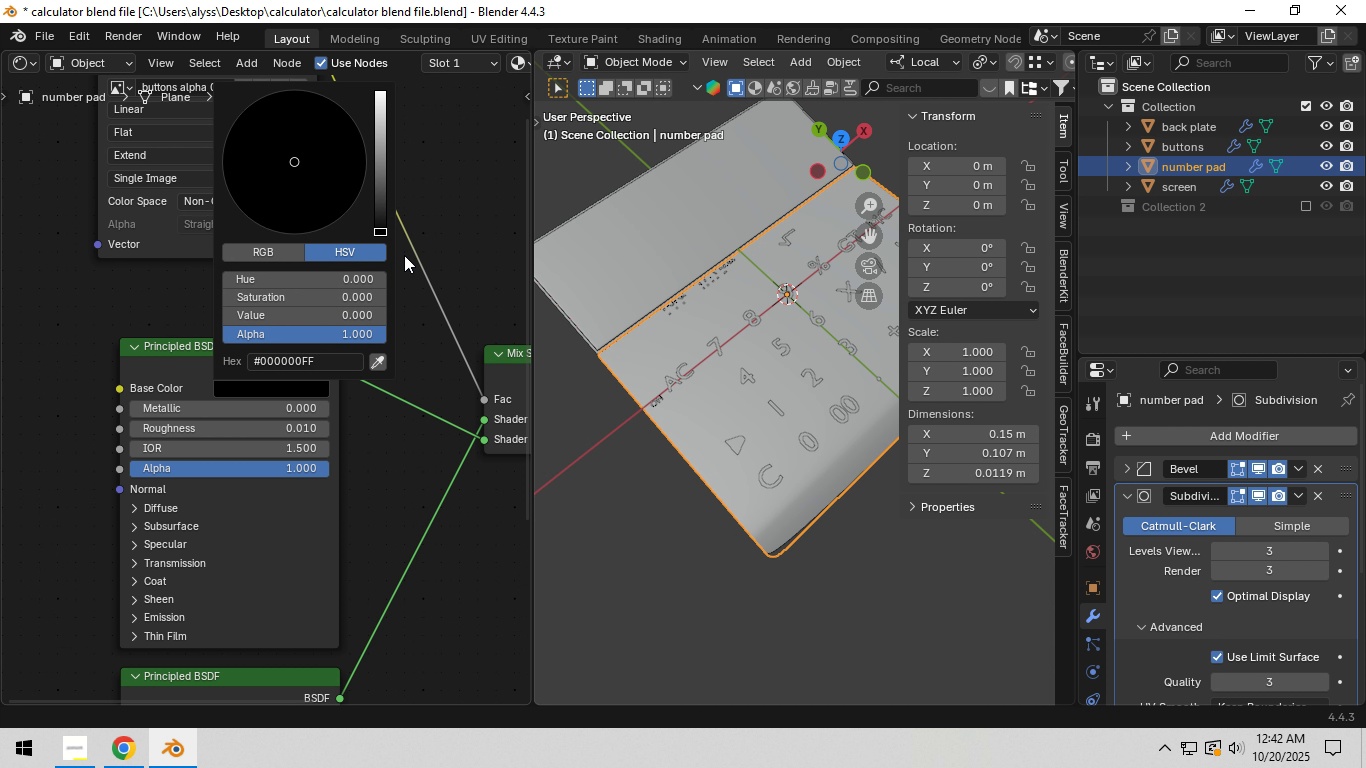 
mouse_move([413, 221])
 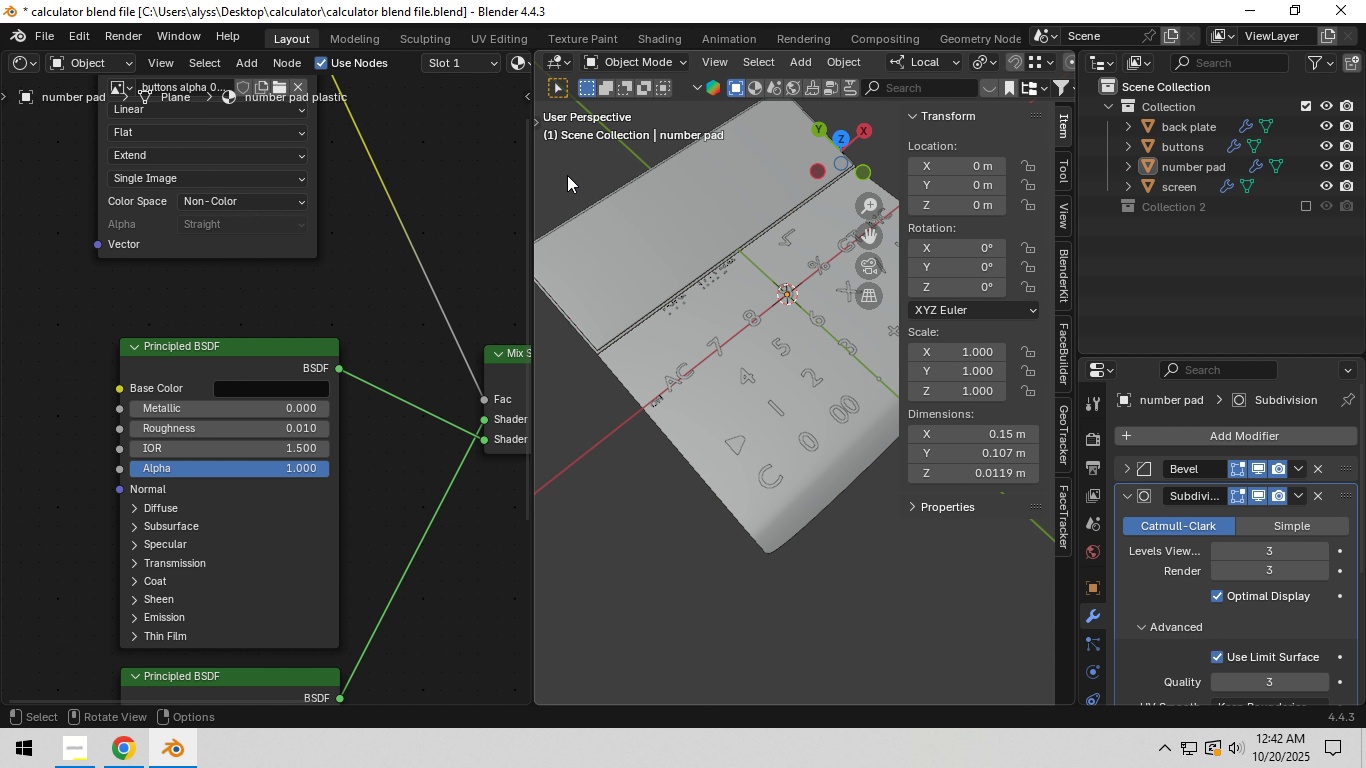 
left_click([567, 175])
 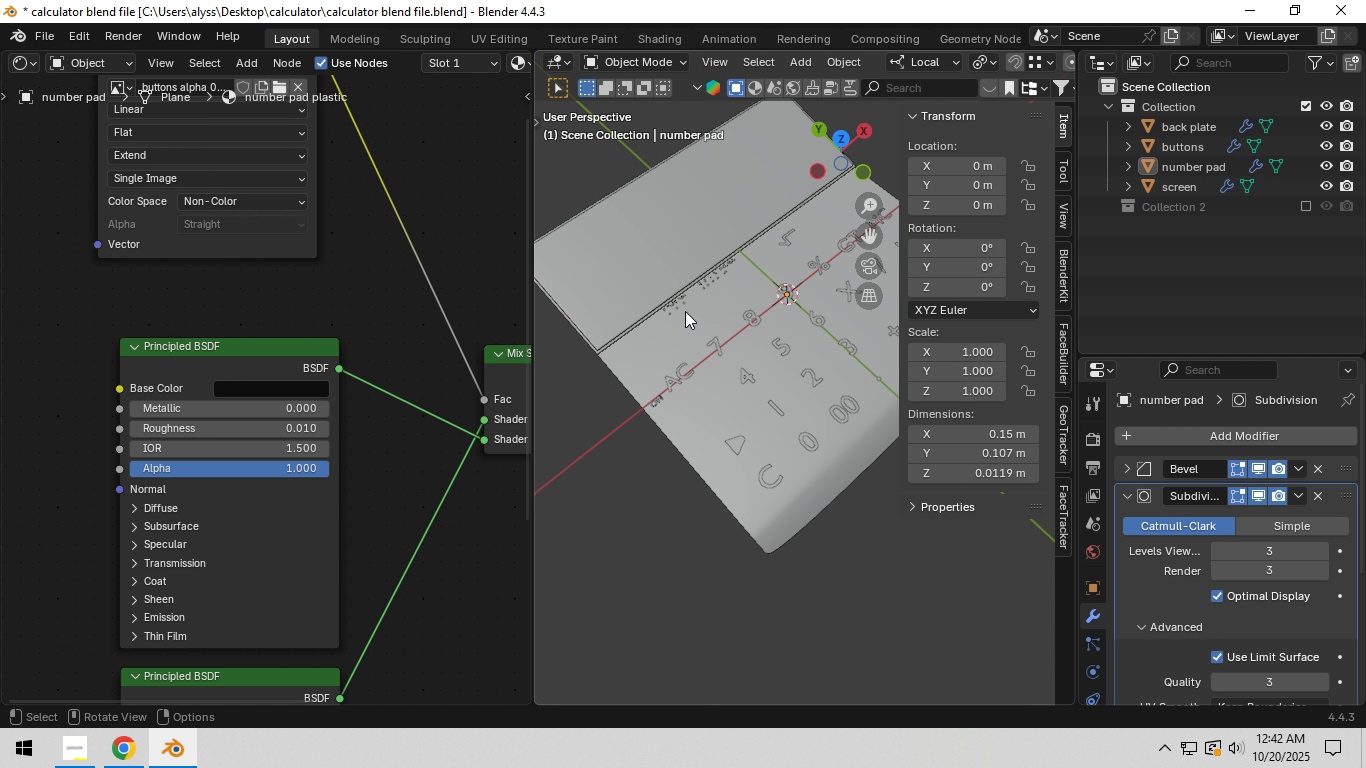 
key(Z)
 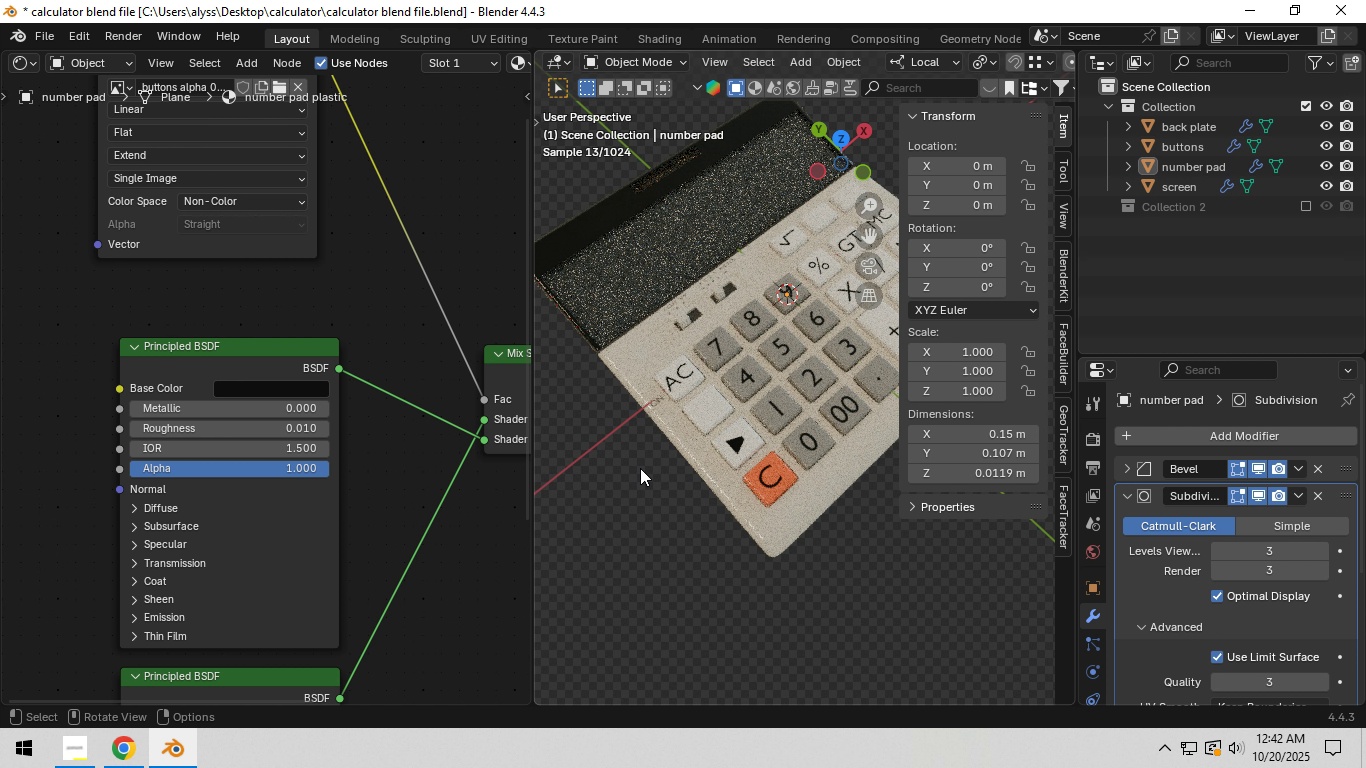 
left_click([640, 468])
 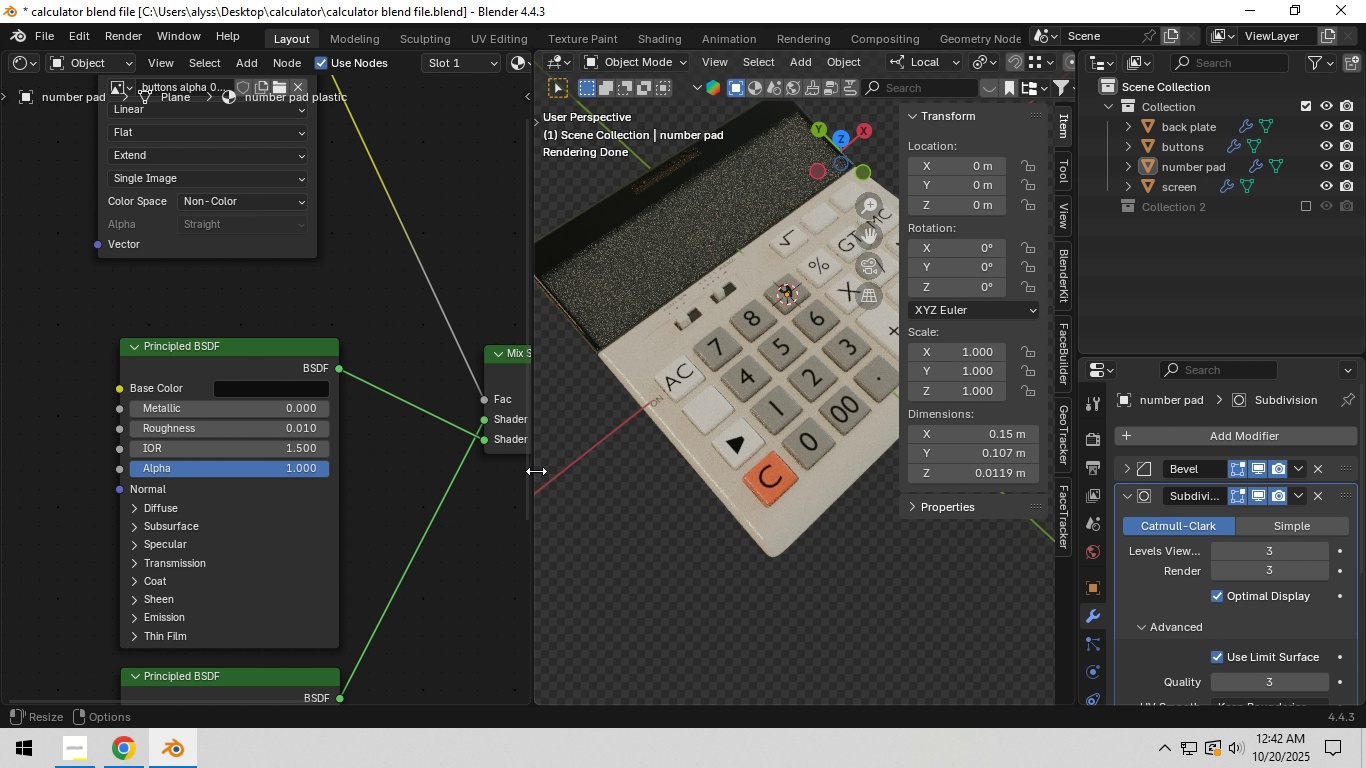 
left_click_drag(start_coordinate=[536, 471], to_coordinate=[428, 481])
 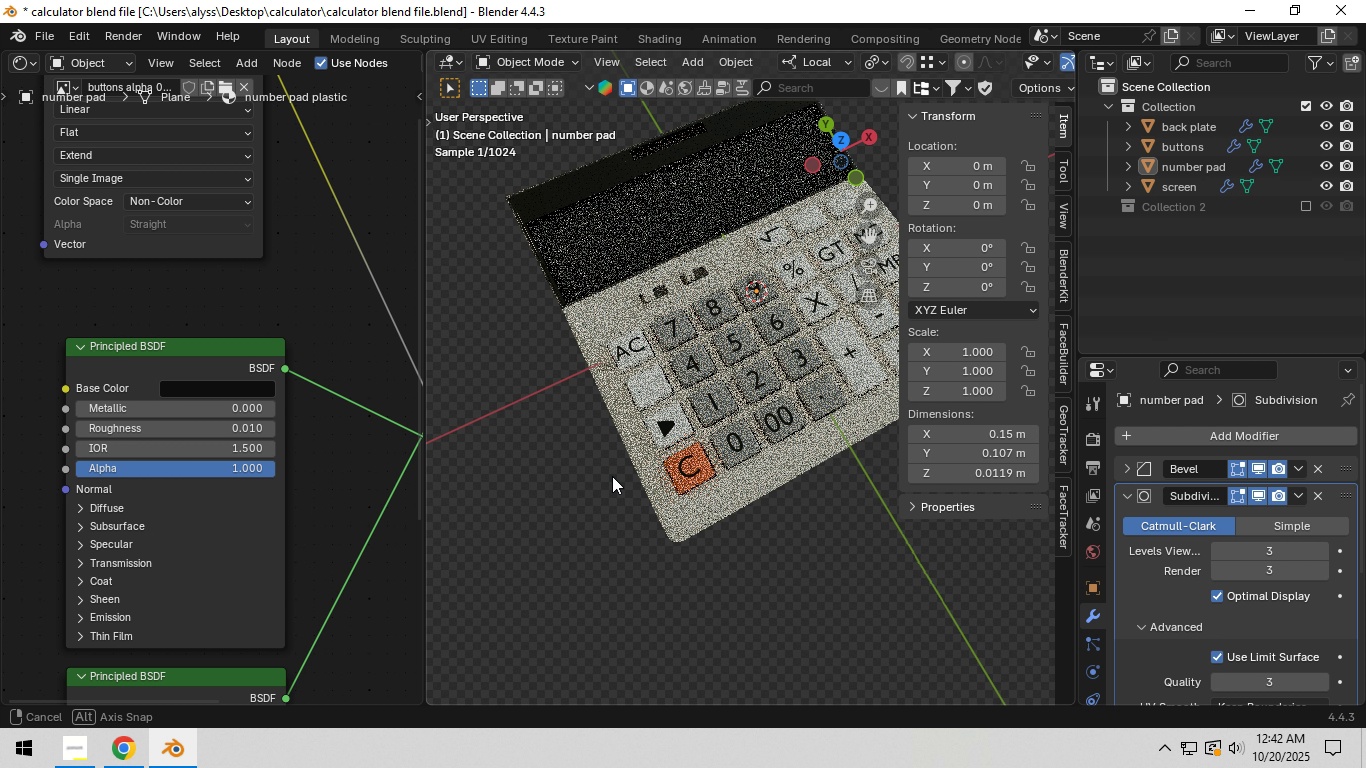 
wait(12.61)
 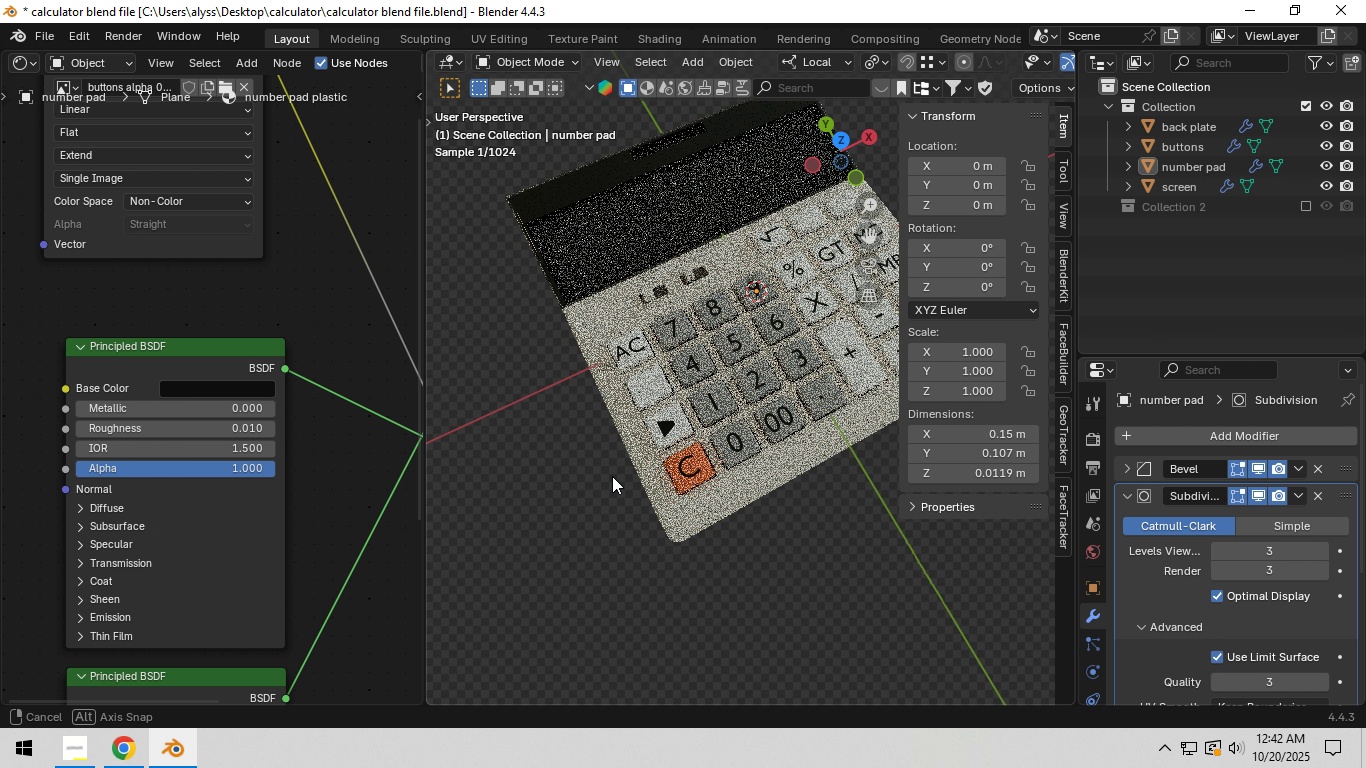 
hold_key(key=Z, duration=0.45)
 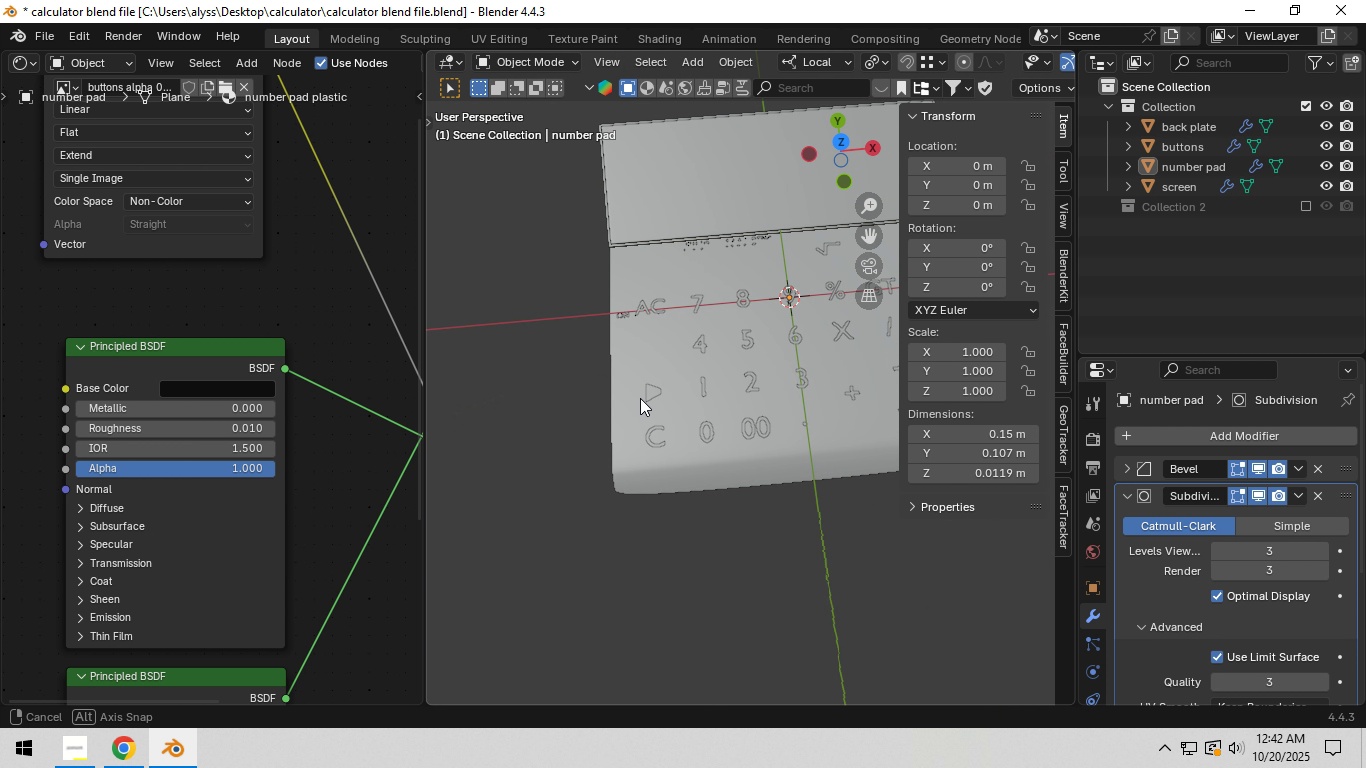 
key(Shift+ShiftLeft)
 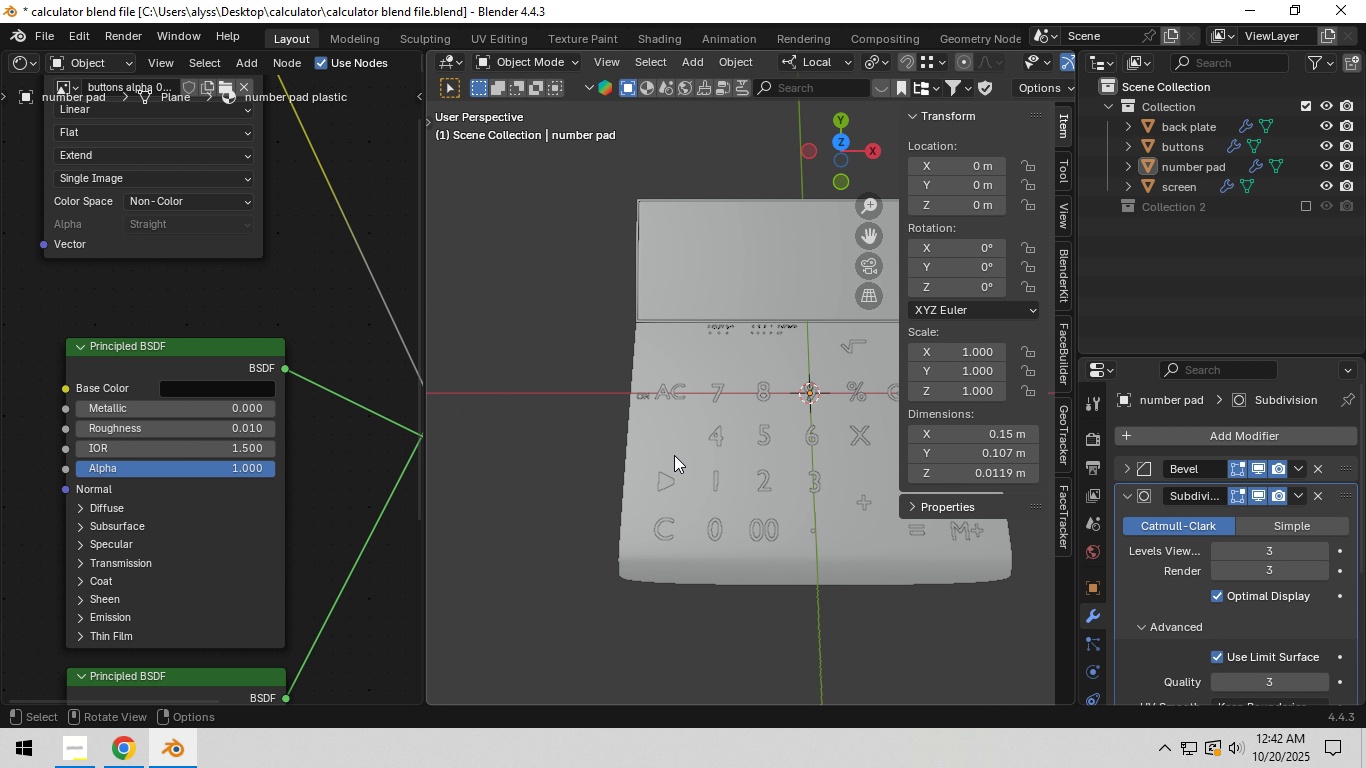 
scroll: coordinate [676, 447], scroll_direction: up, amount: 4.0
 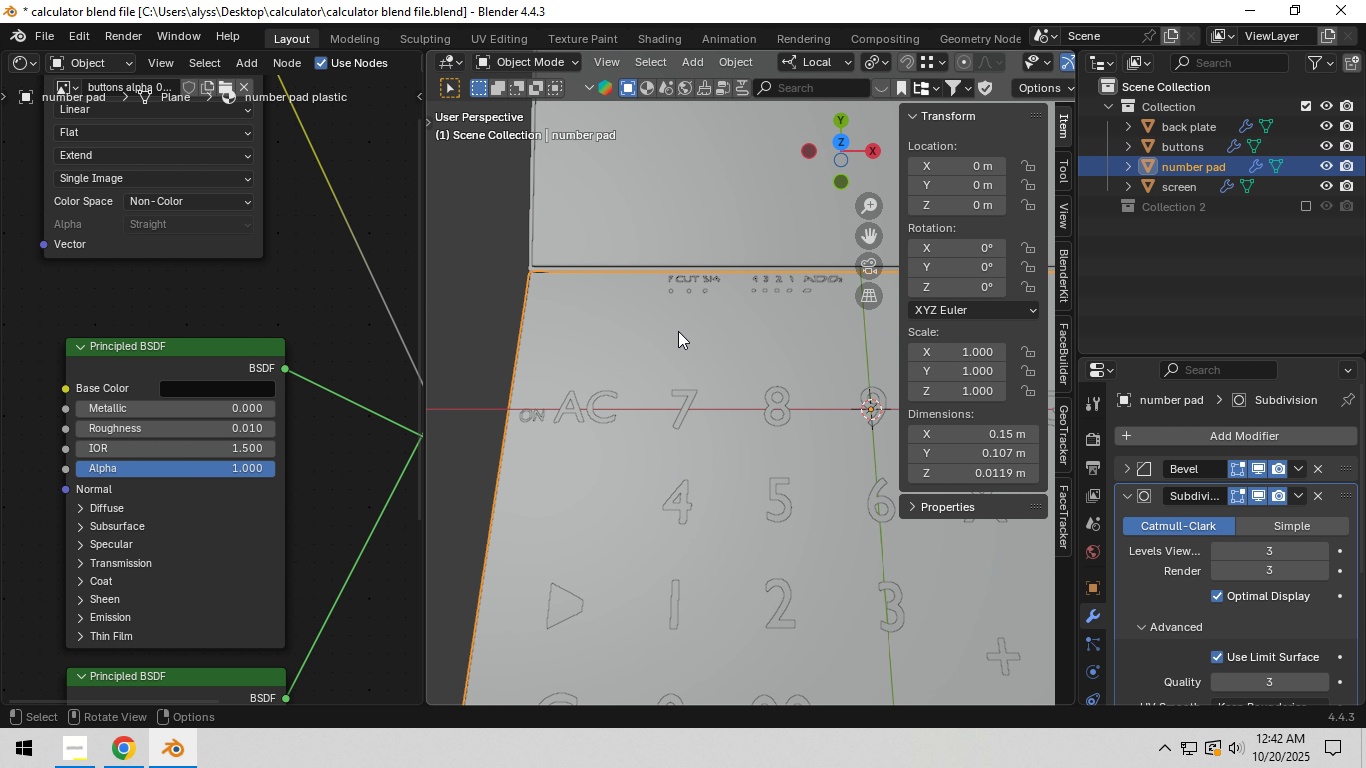 
left_click([677, 331])
 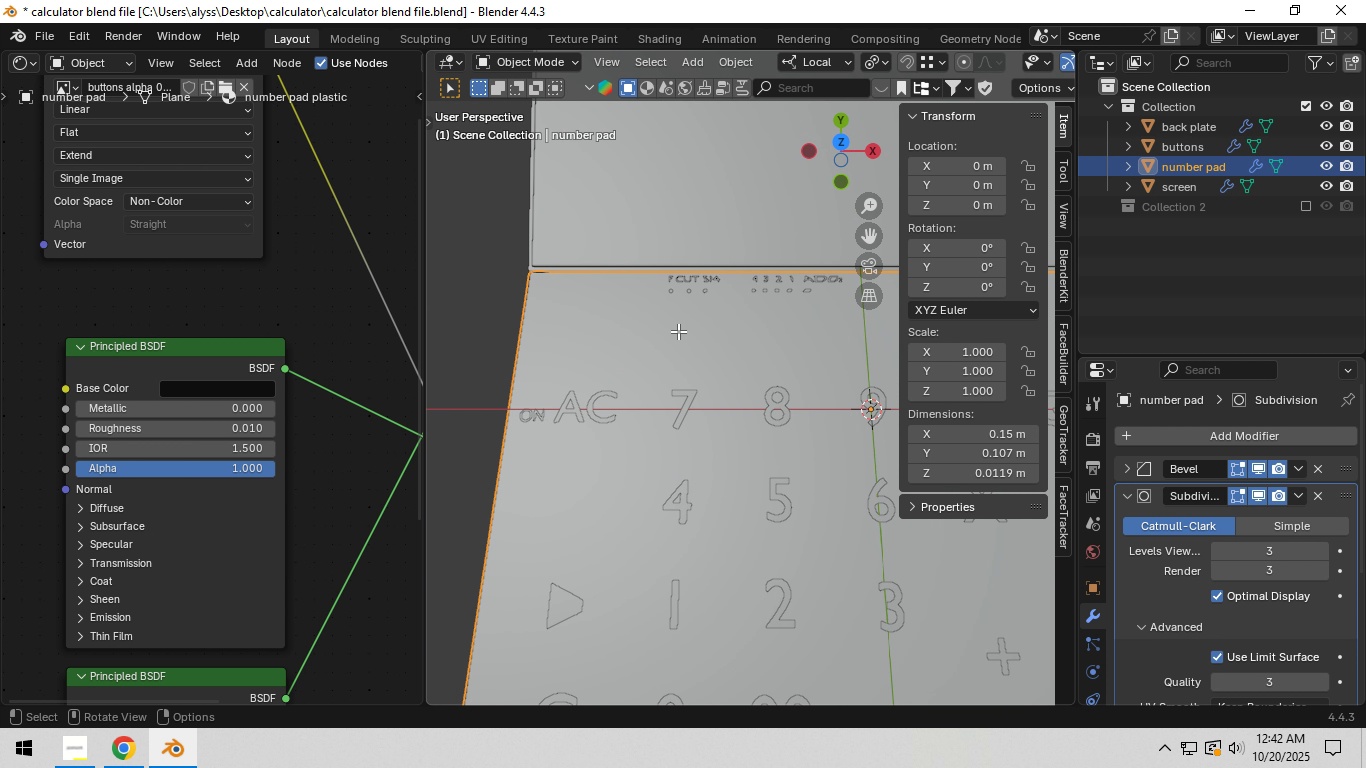 
key(Tab)
 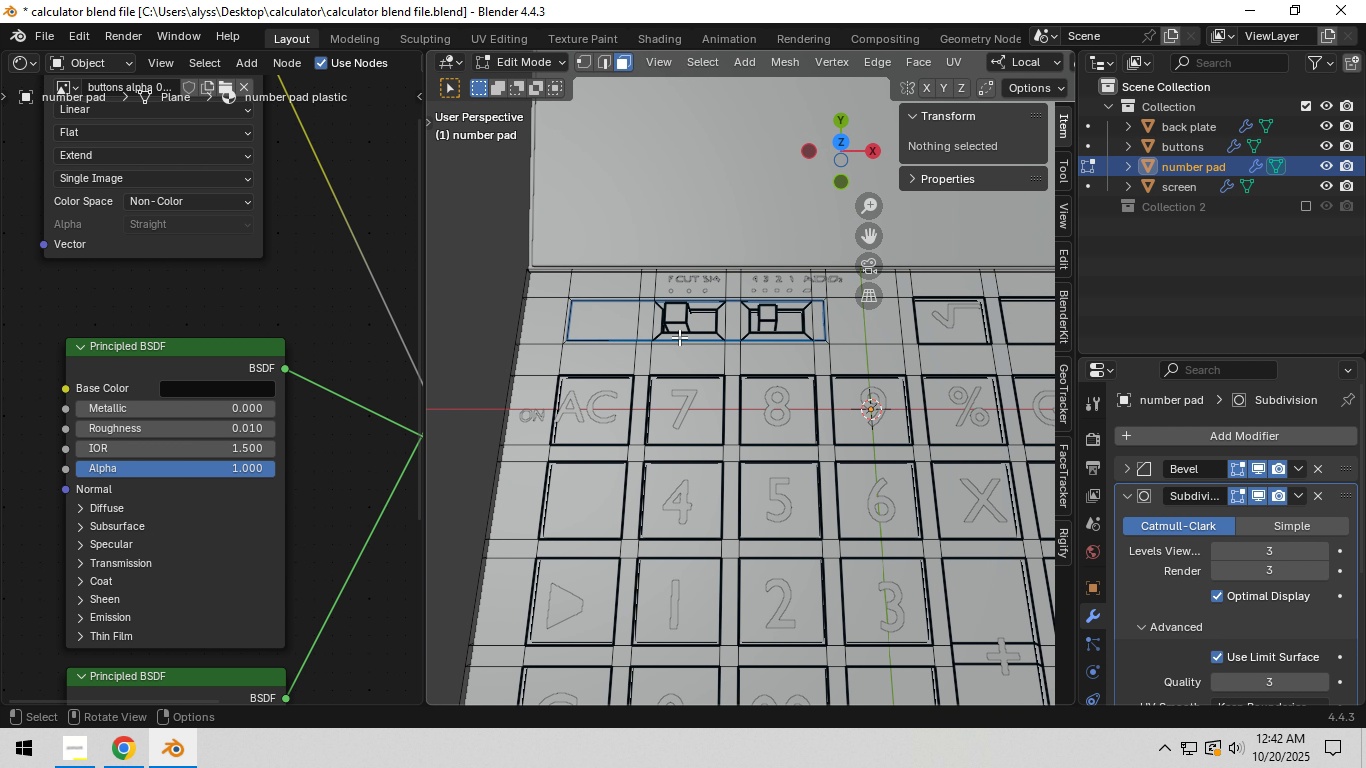 
hold_key(key=ShiftLeft, duration=0.38)
 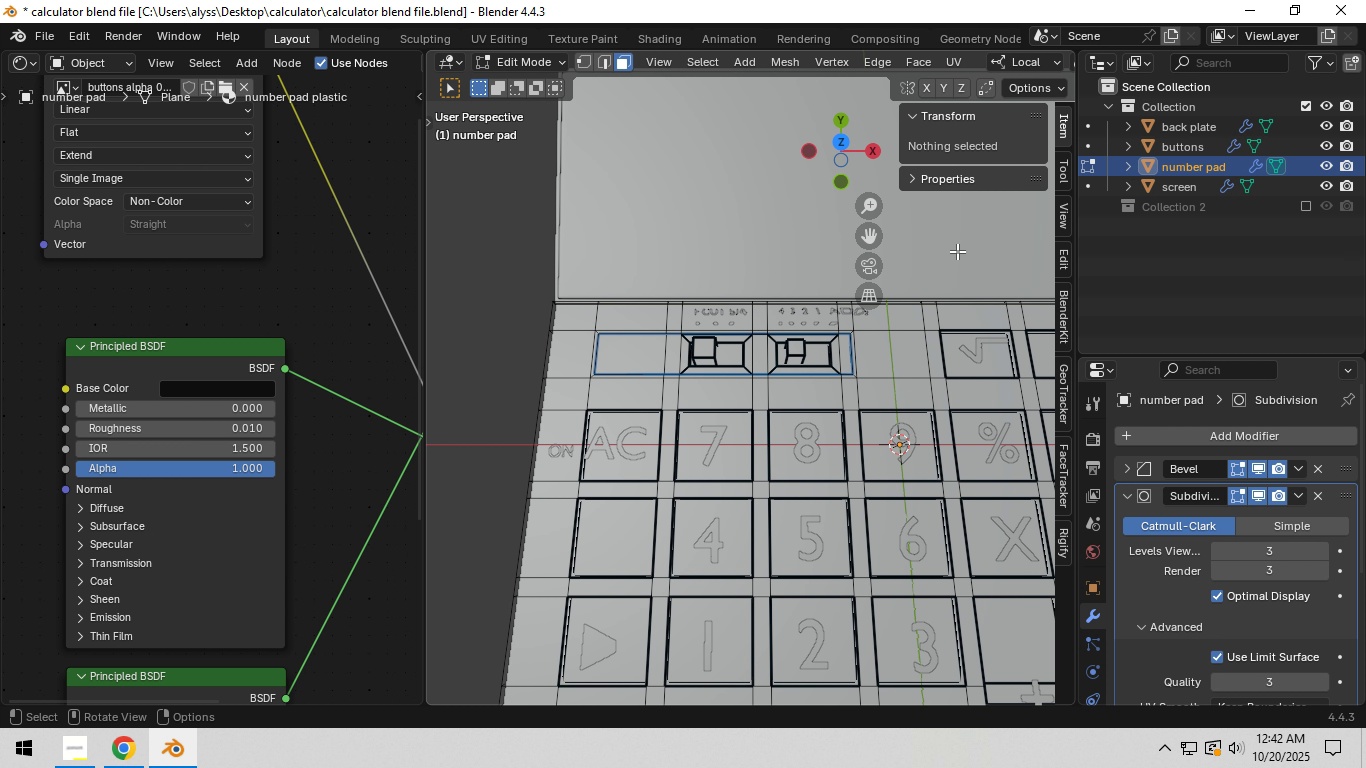 
wait(7.69)
 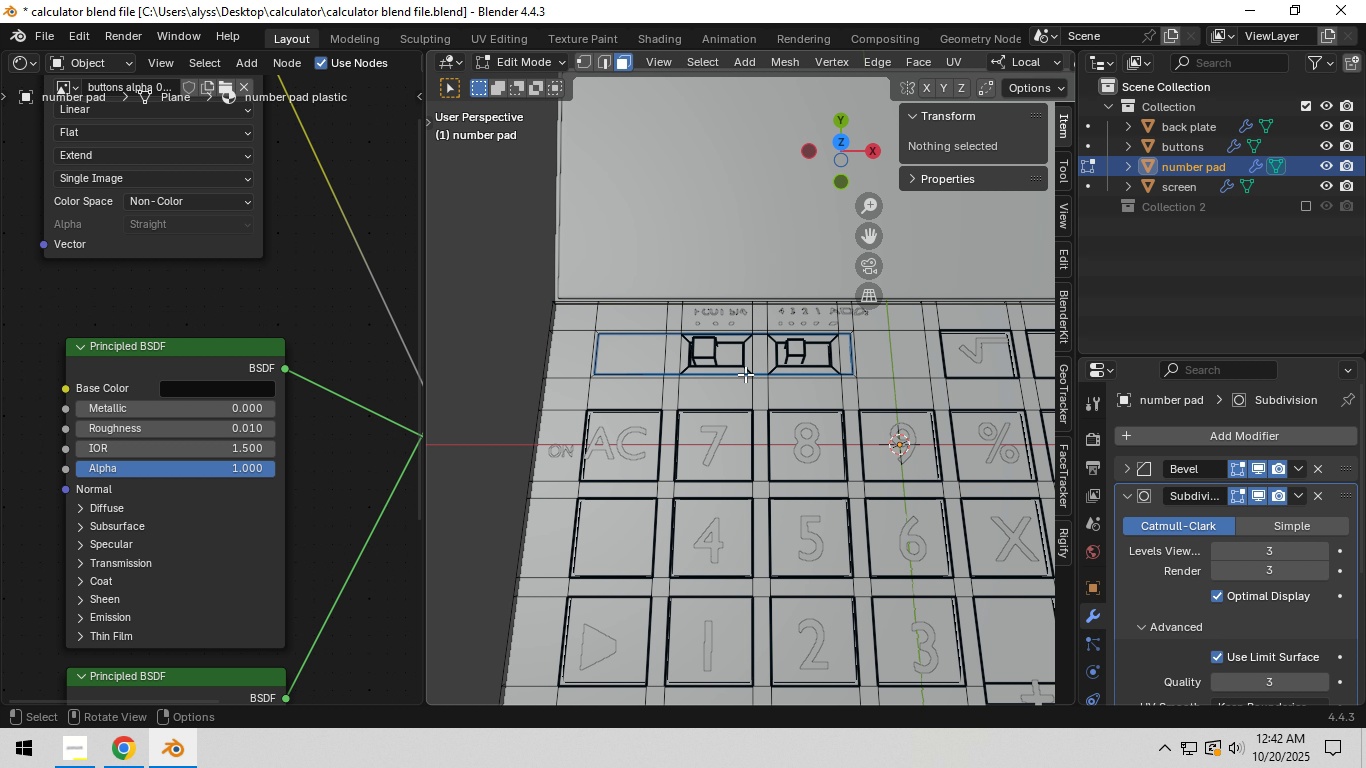 
left_click([1124, 498])
 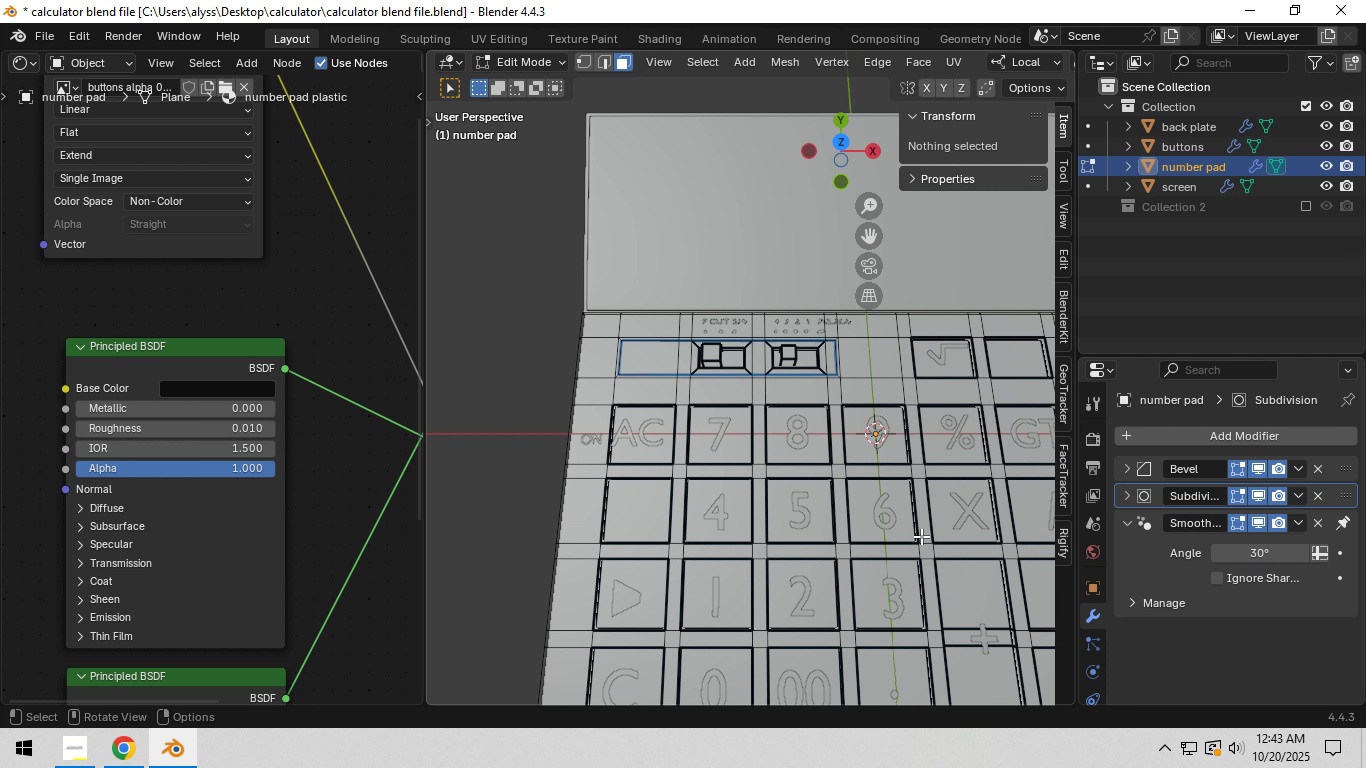 
scroll: coordinate [921, 536], scroll_direction: down, amount: 4.0
 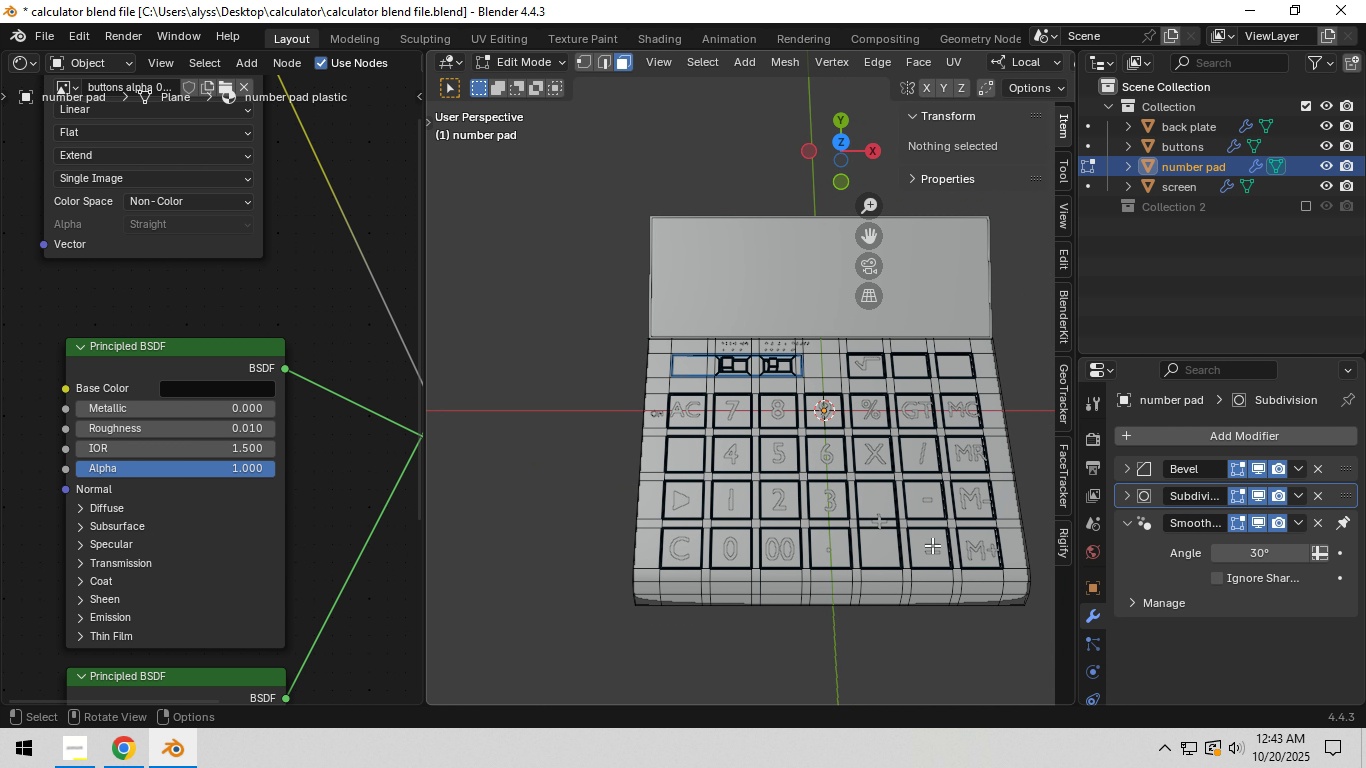 
hold_key(key=ShiftLeft, duration=0.51)
 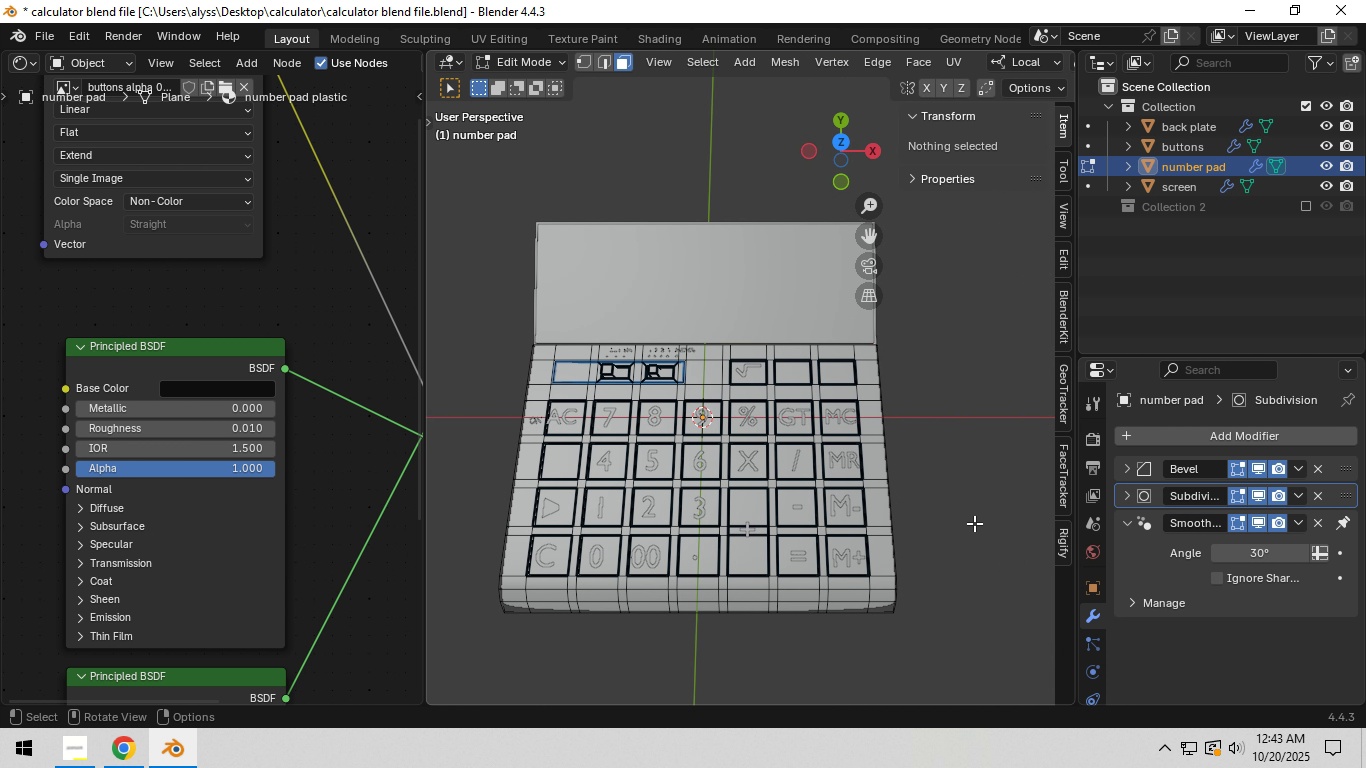 
left_click([974, 523])
 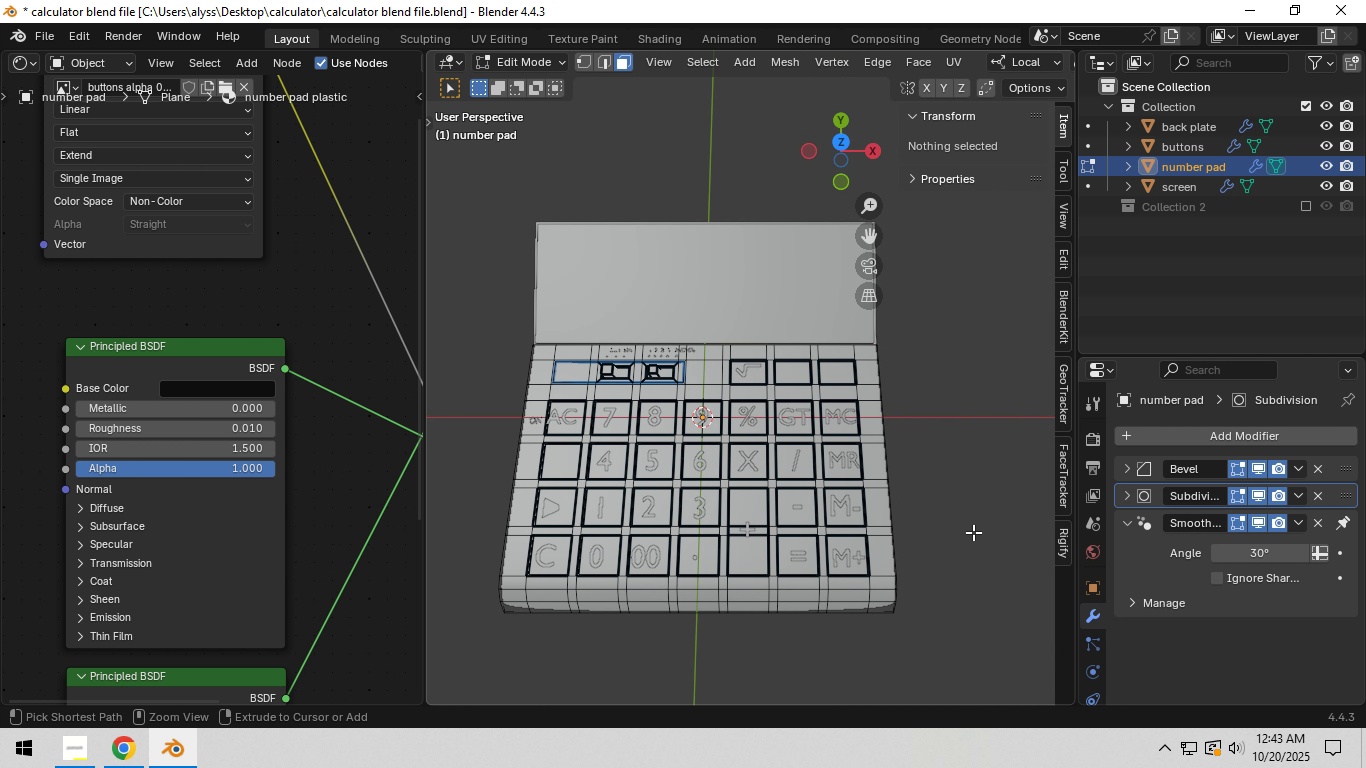 
key(Control+S)
 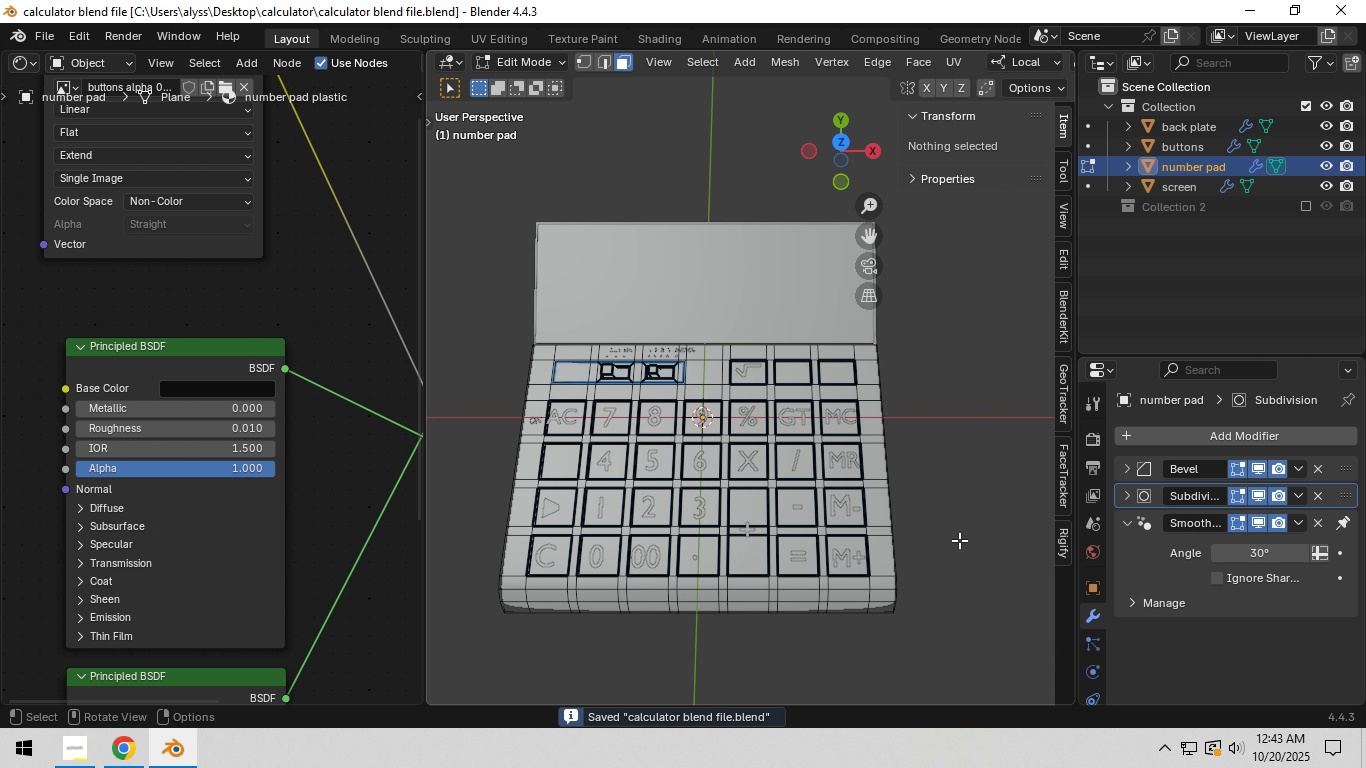 
key(Tab)
 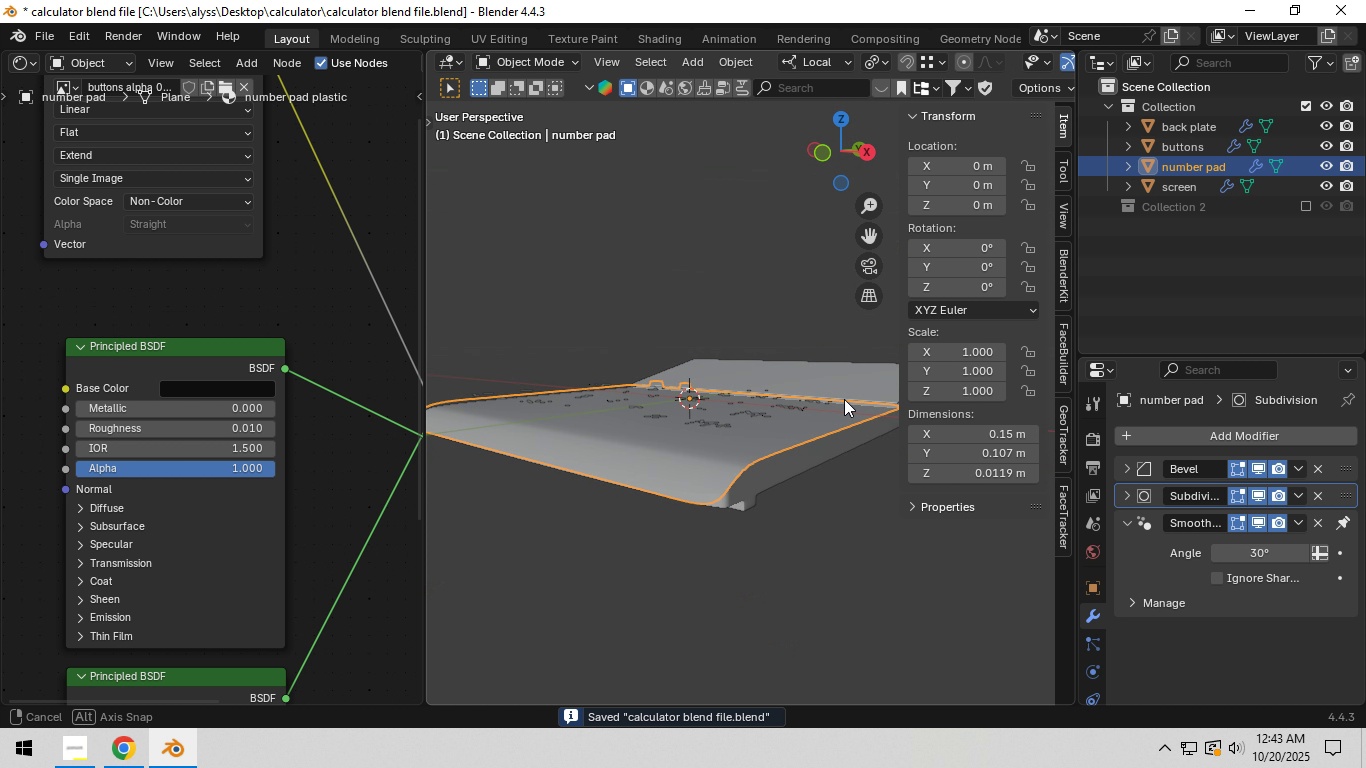 
left_click([764, 488])
 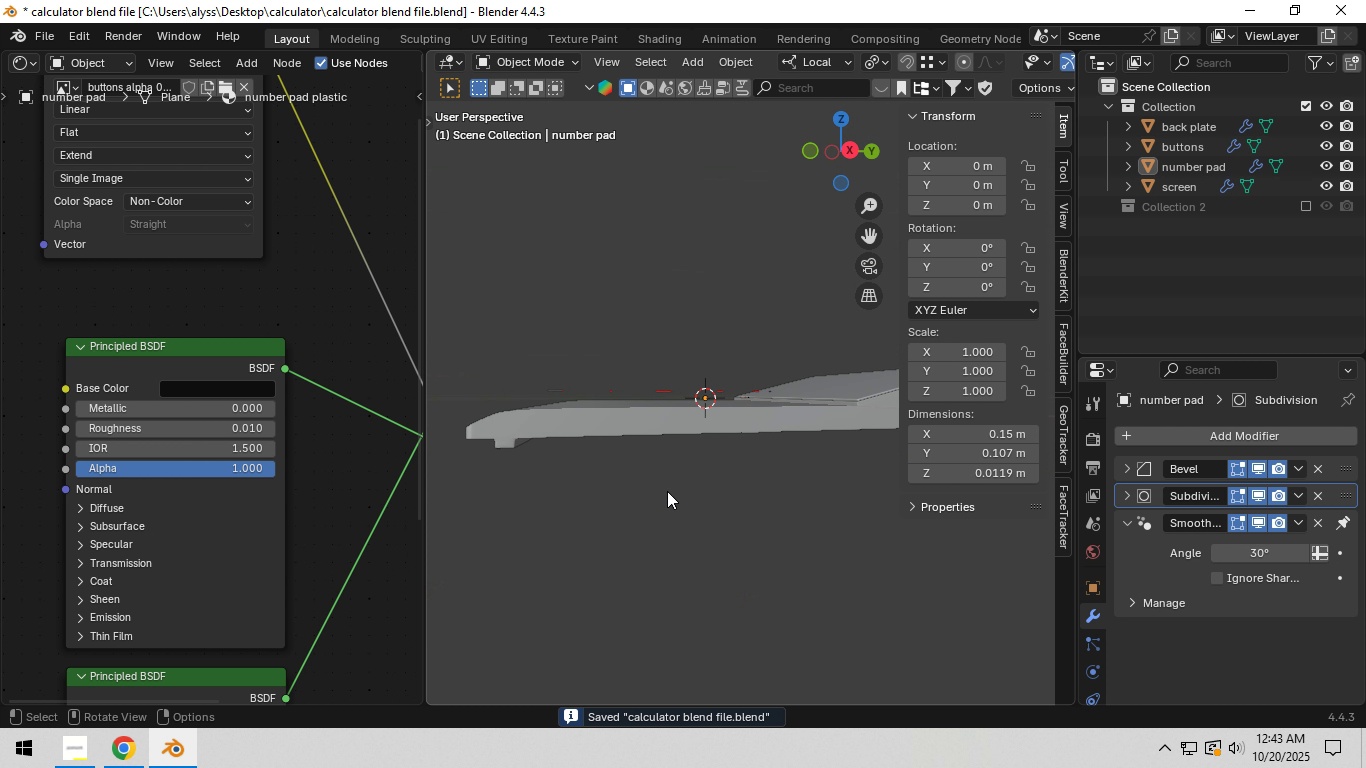 
key(Shift+ShiftLeft)
 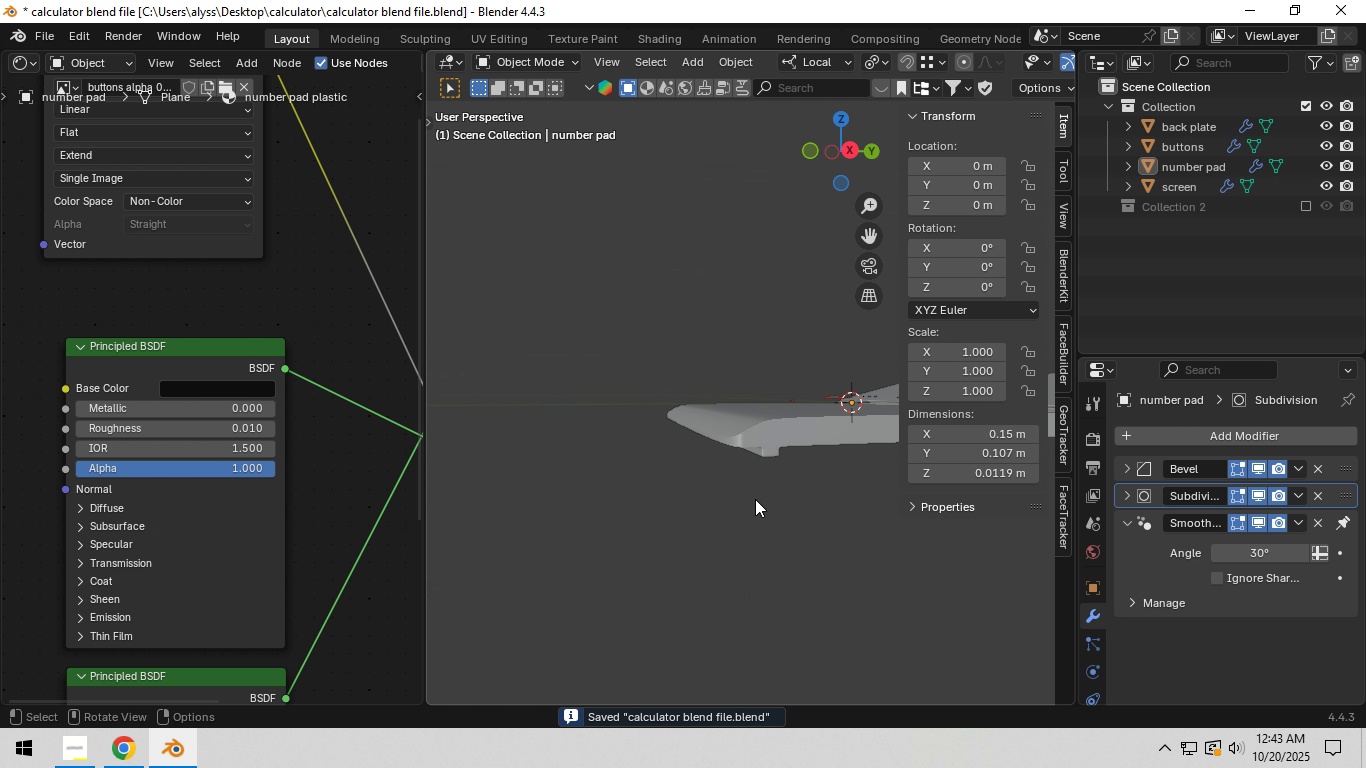 
scroll: coordinate [754, 499], scroll_direction: up, amount: 2.0
 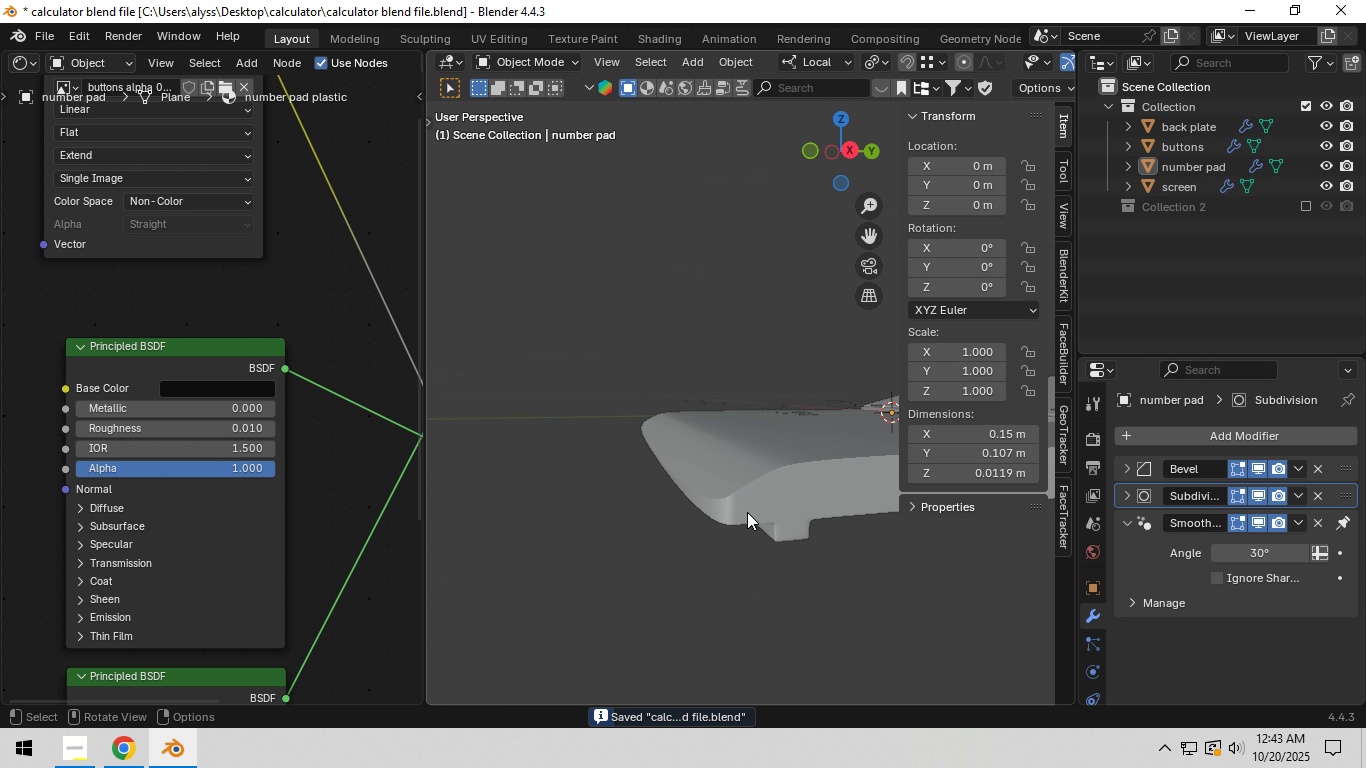 
key(Z)
 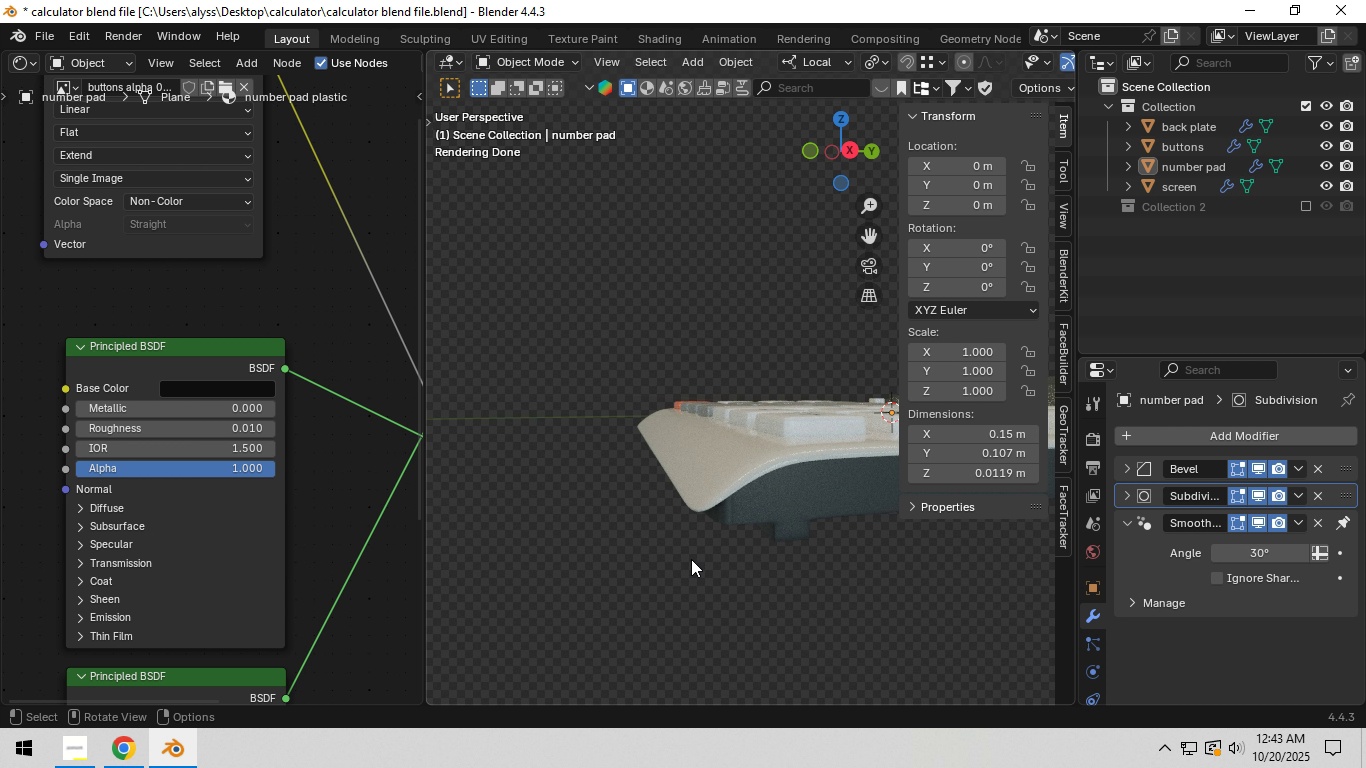 
wait(18.8)
 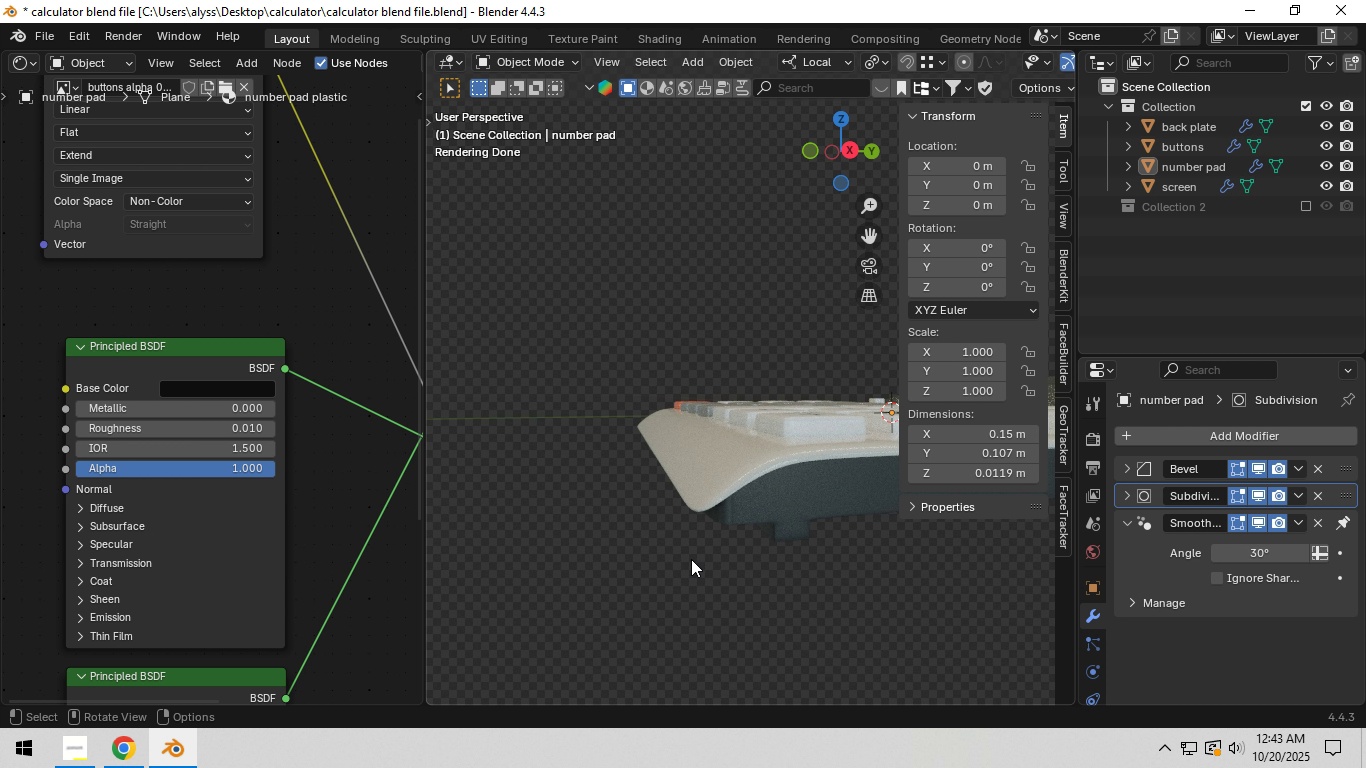 
hold_key(key=Z, duration=0.37)
 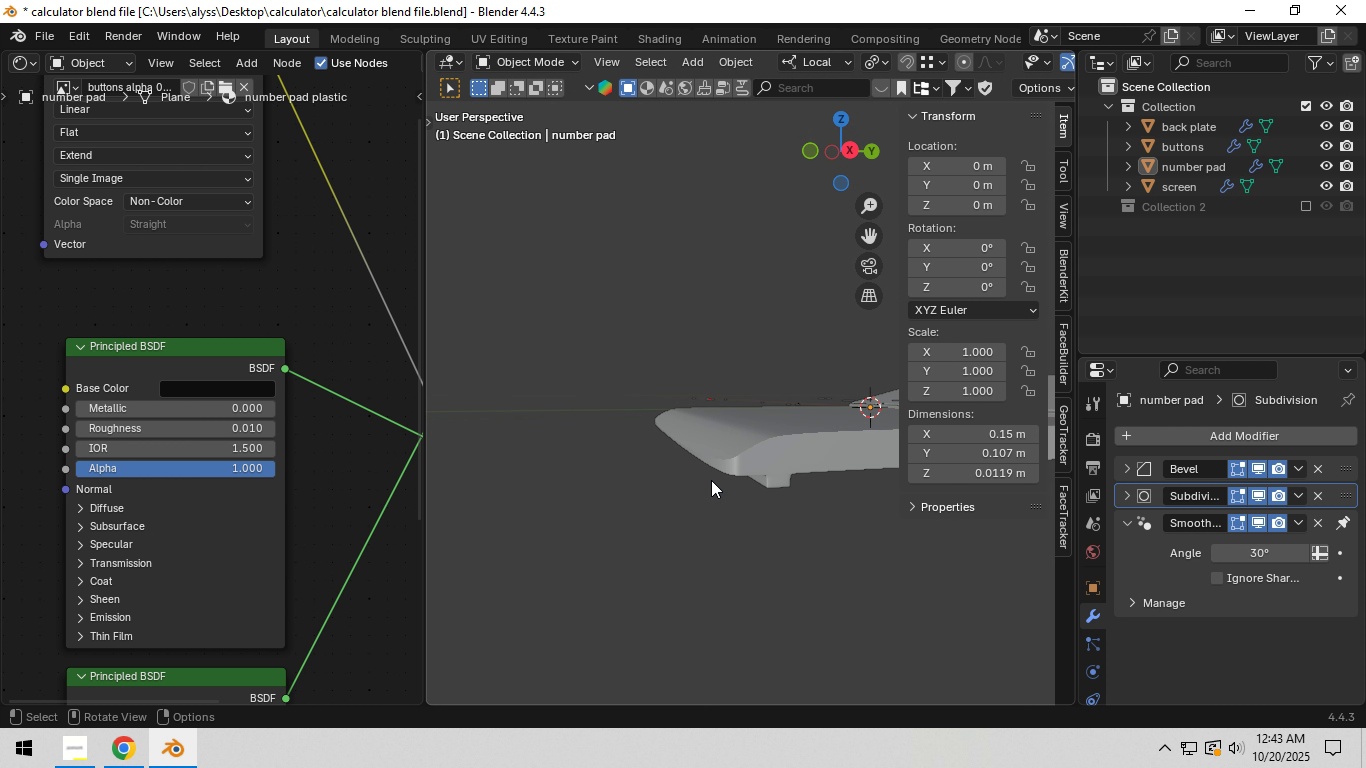 
scroll: coordinate [711, 480], scroll_direction: down, amount: 3.0
 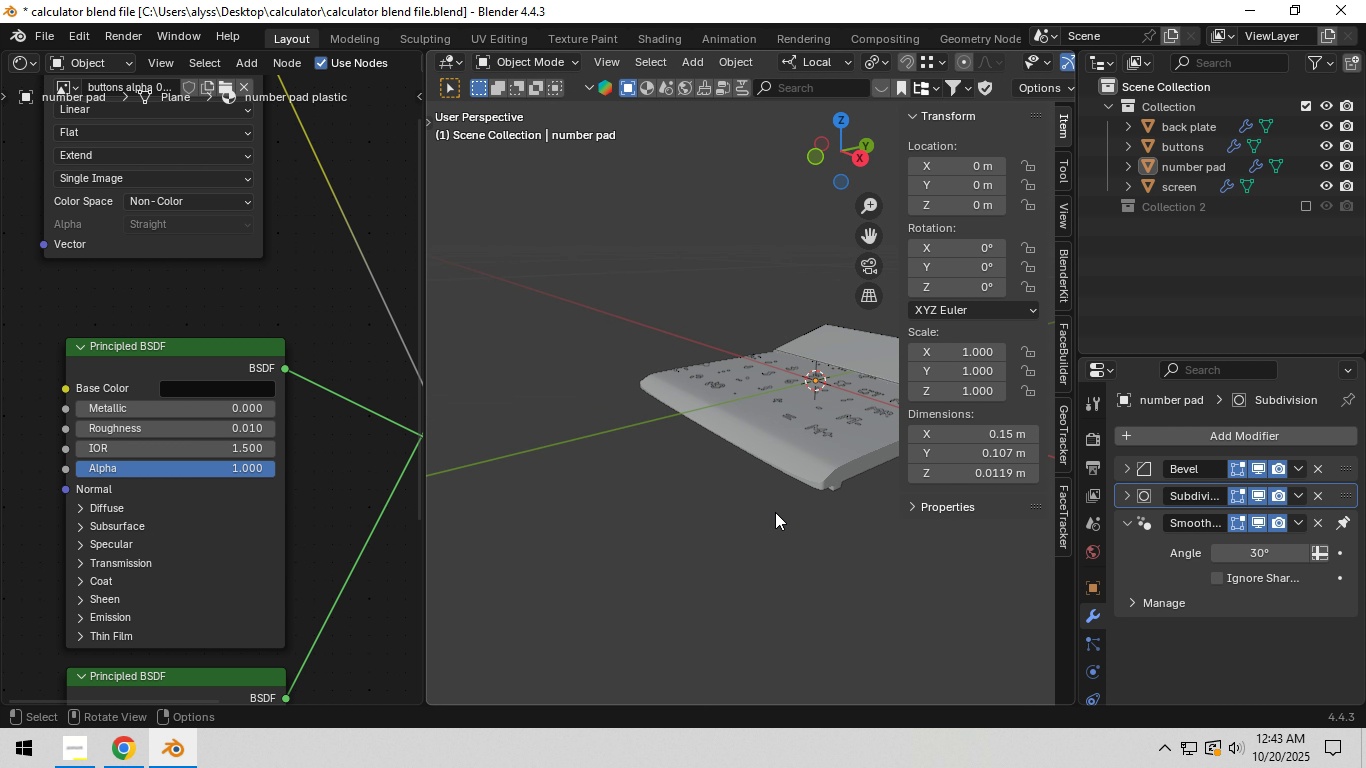 
key(Control+S)
 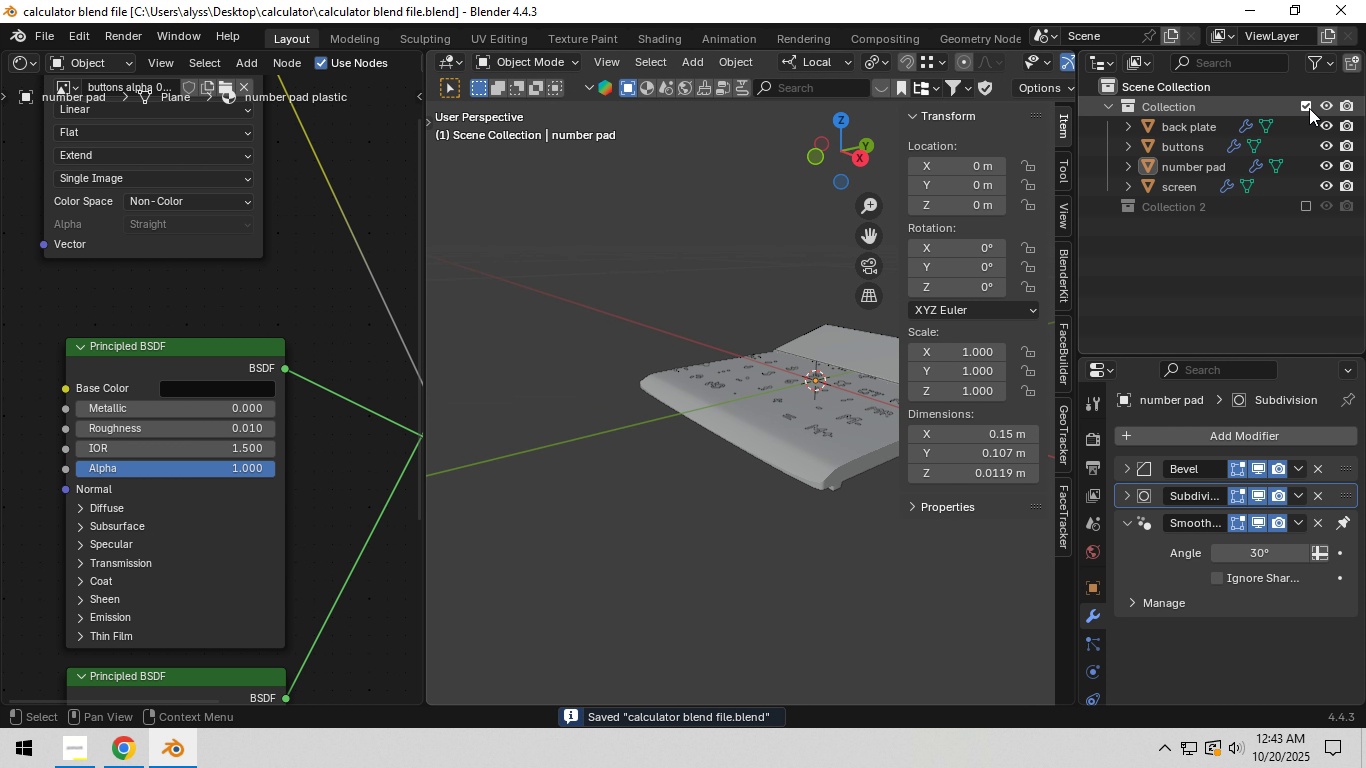 
left_click([1308, 108])
 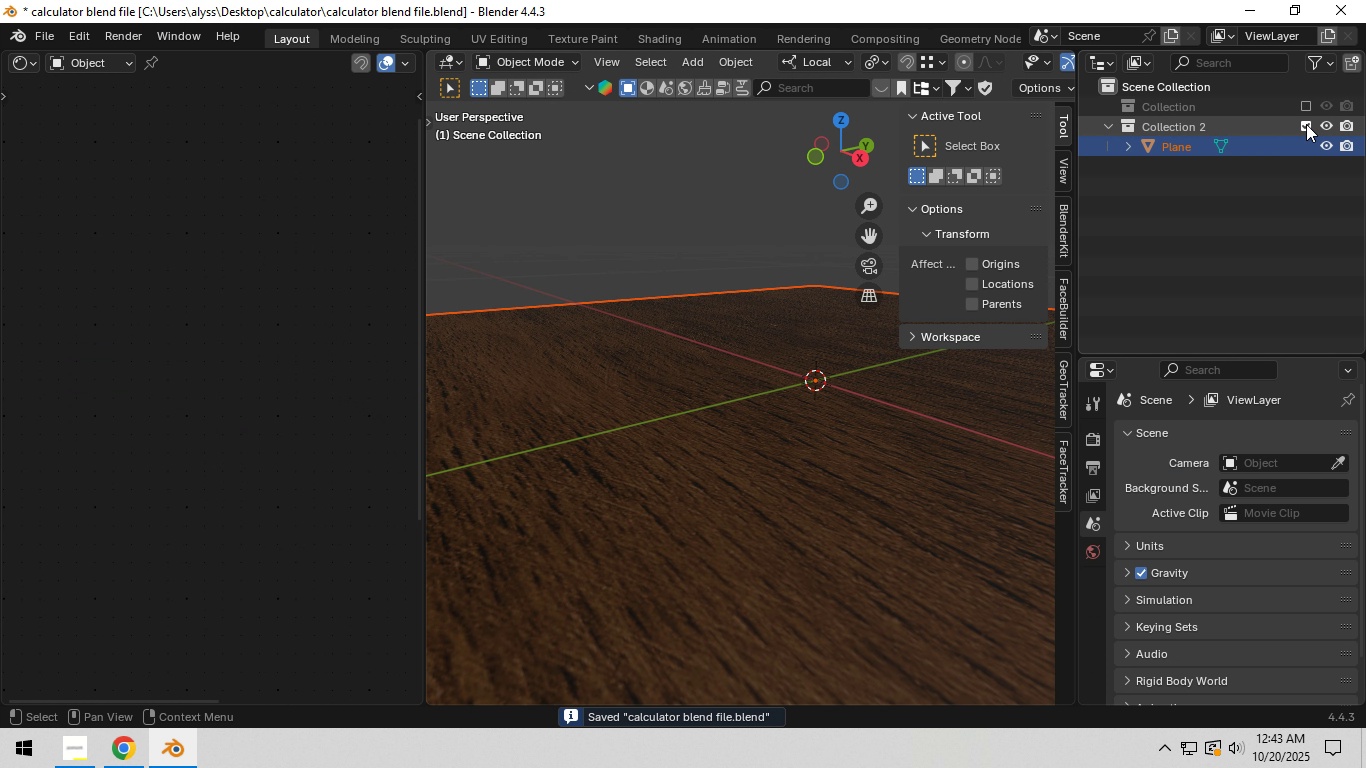 
double_click([1306, 124])
 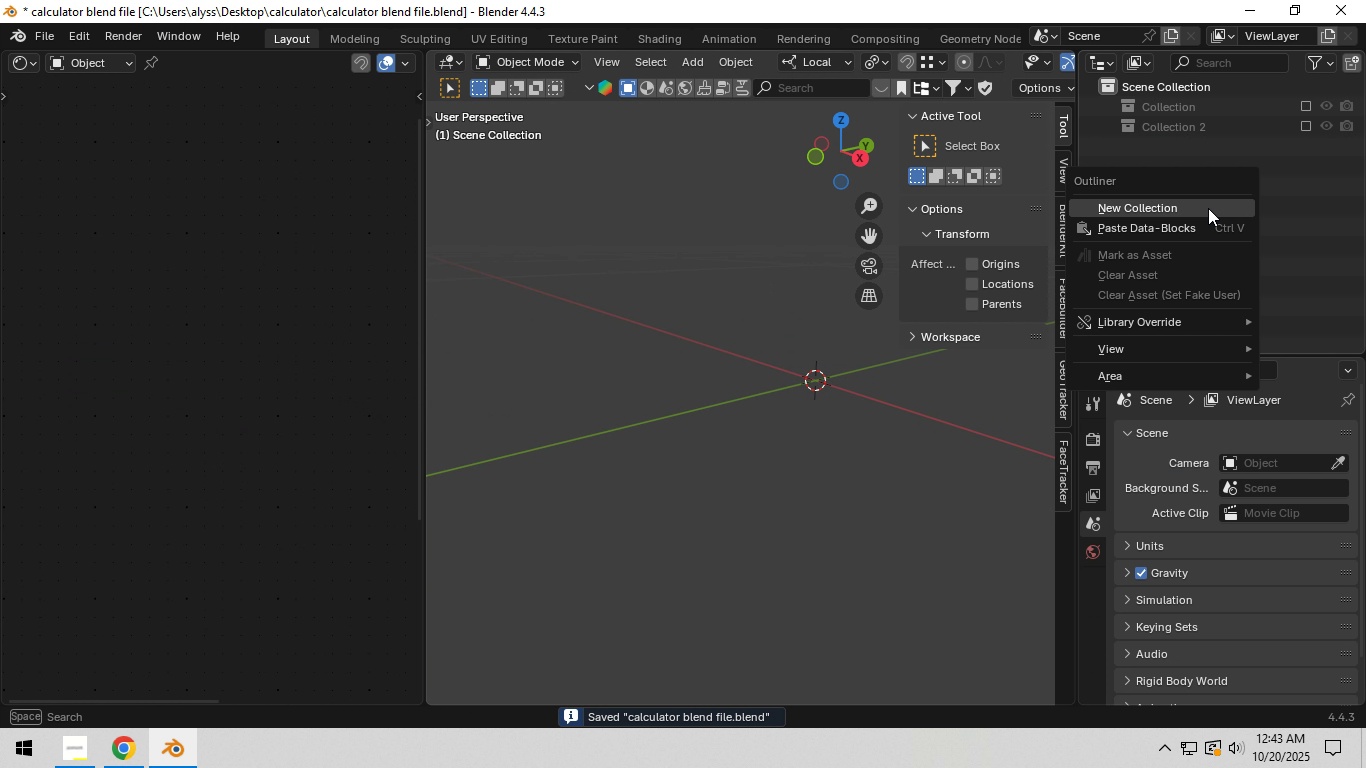 
left_click([1192, 210])
 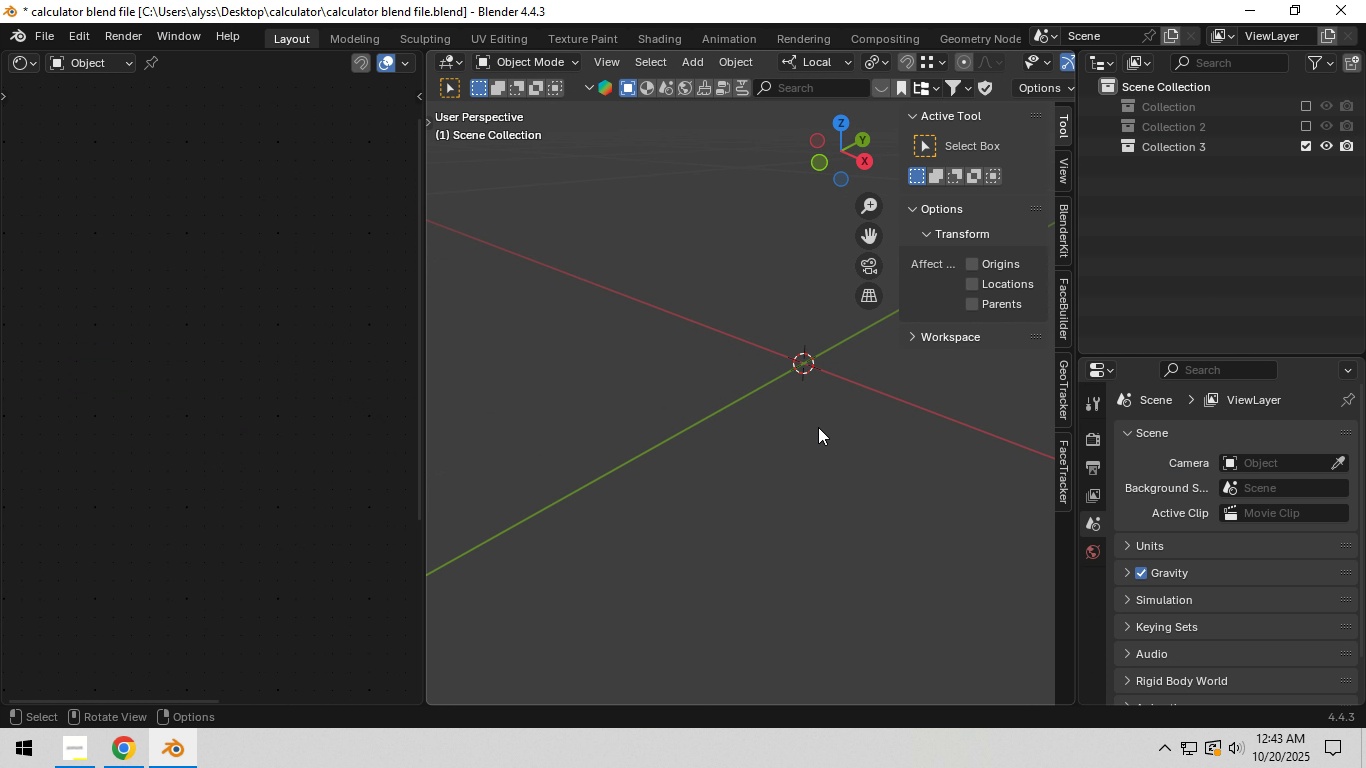 
left_click_drag(start_coordinate=[425, 441], to_coordinate=[182, 477])
 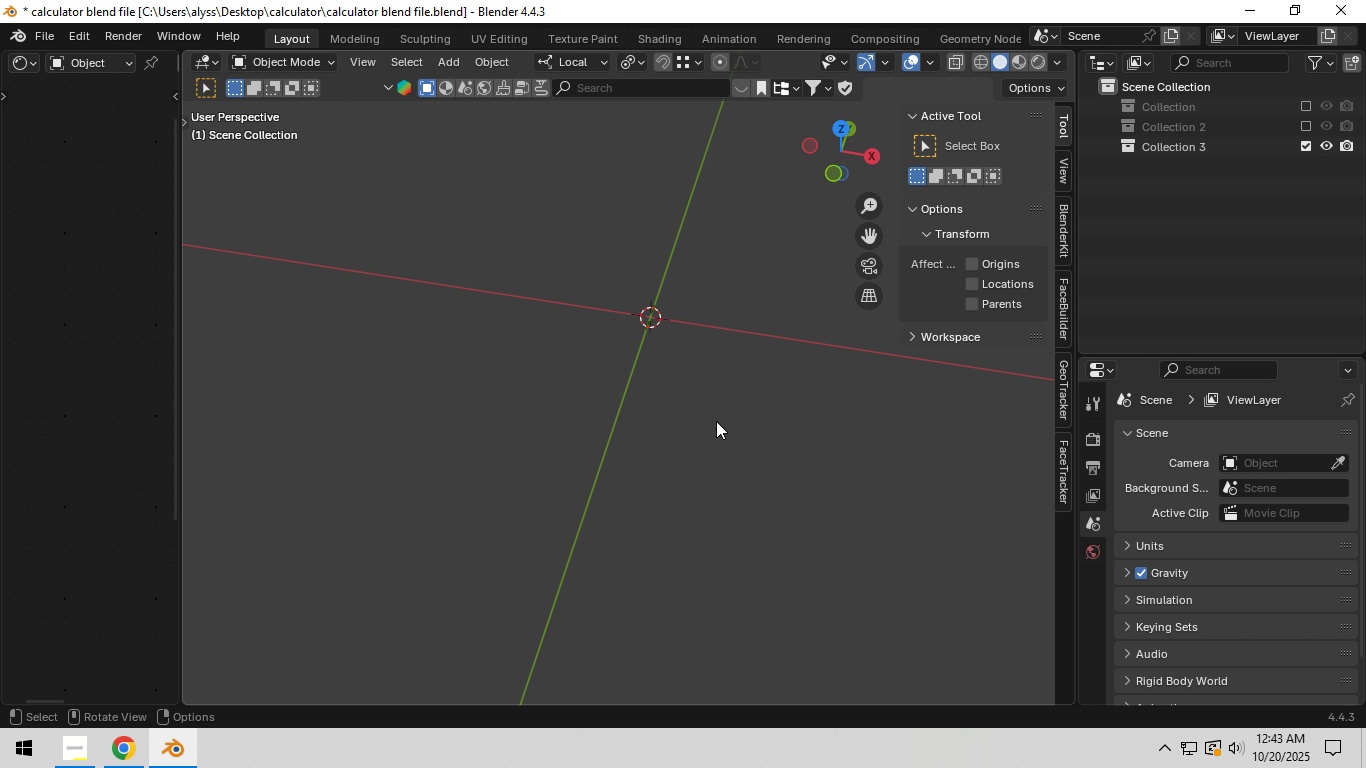 
key(Backquote)
 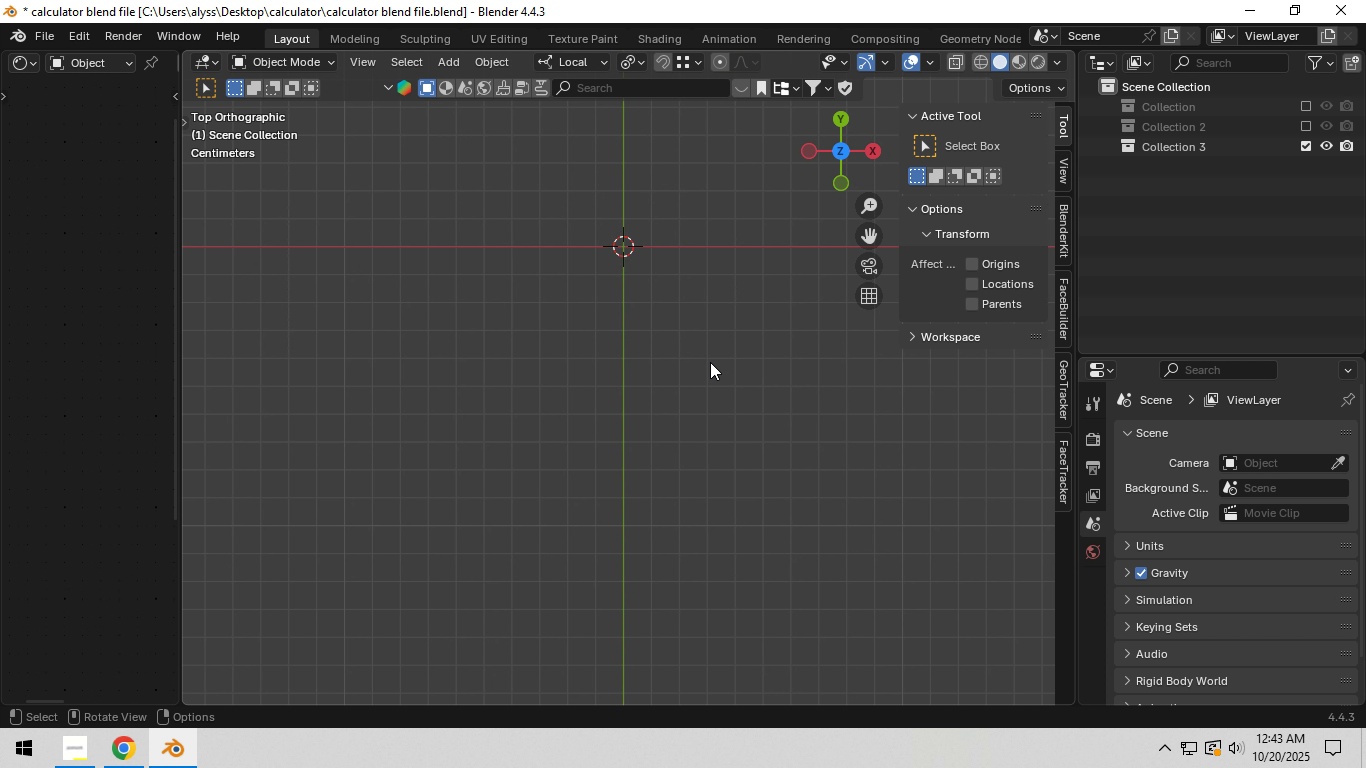 
scroll: coordinate [707, 349], scroll_direction: down, amount: 2.0
 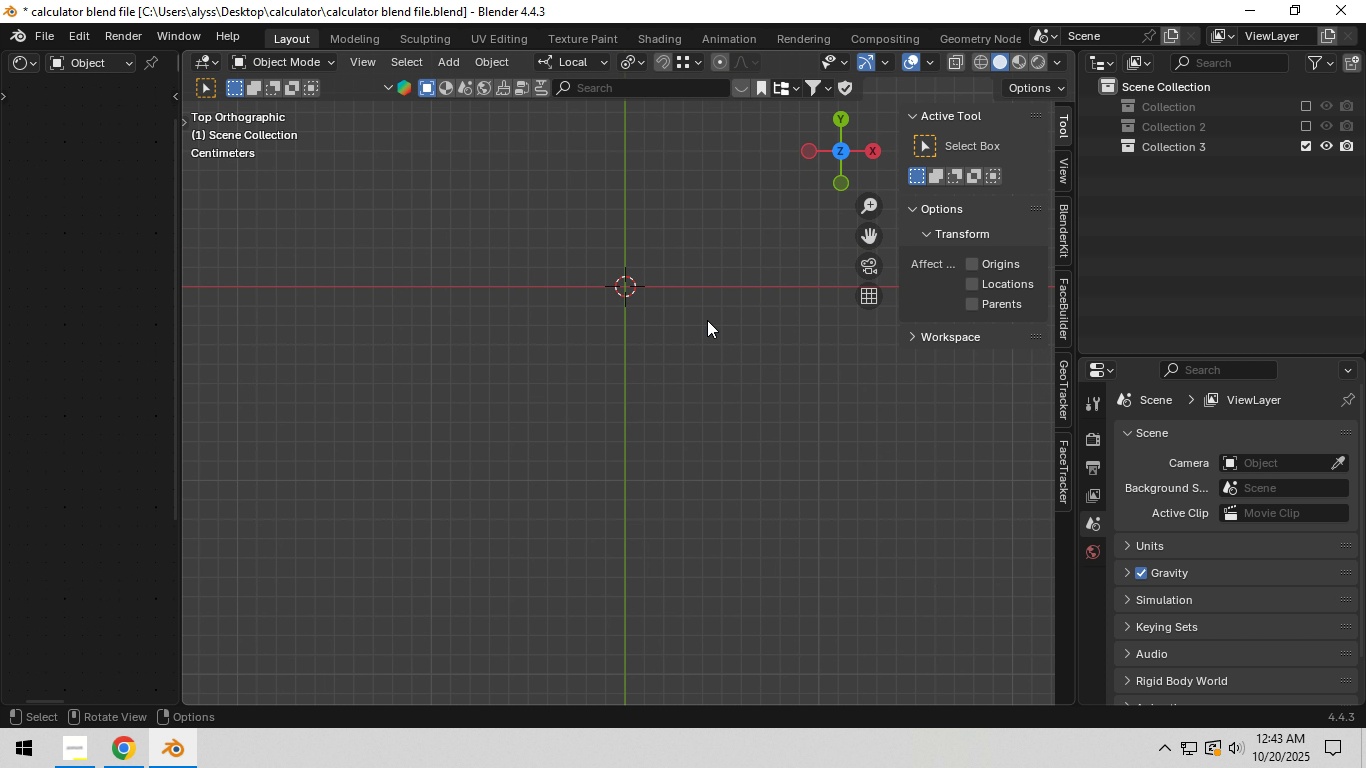 
hold_key(key=ShiftLeft, duration=0.41)
 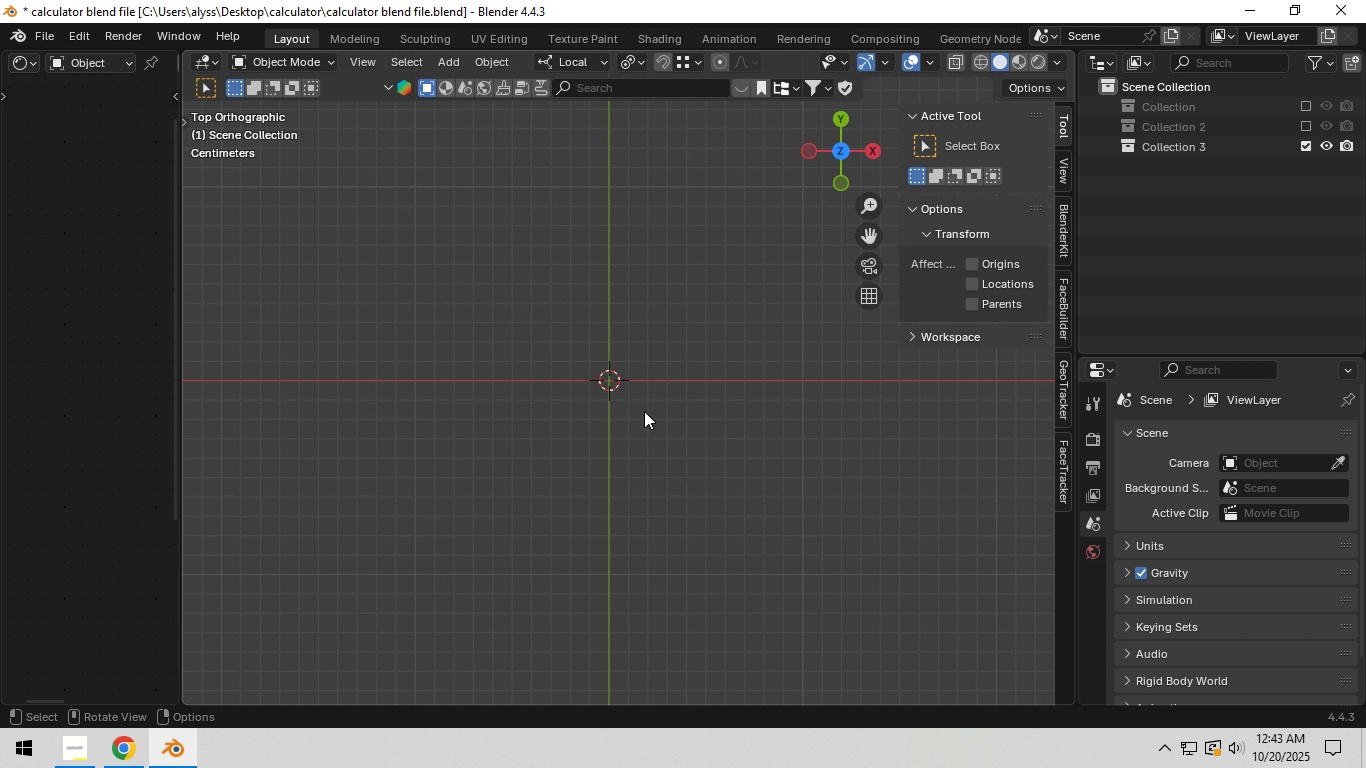 
key(Shift+A)
 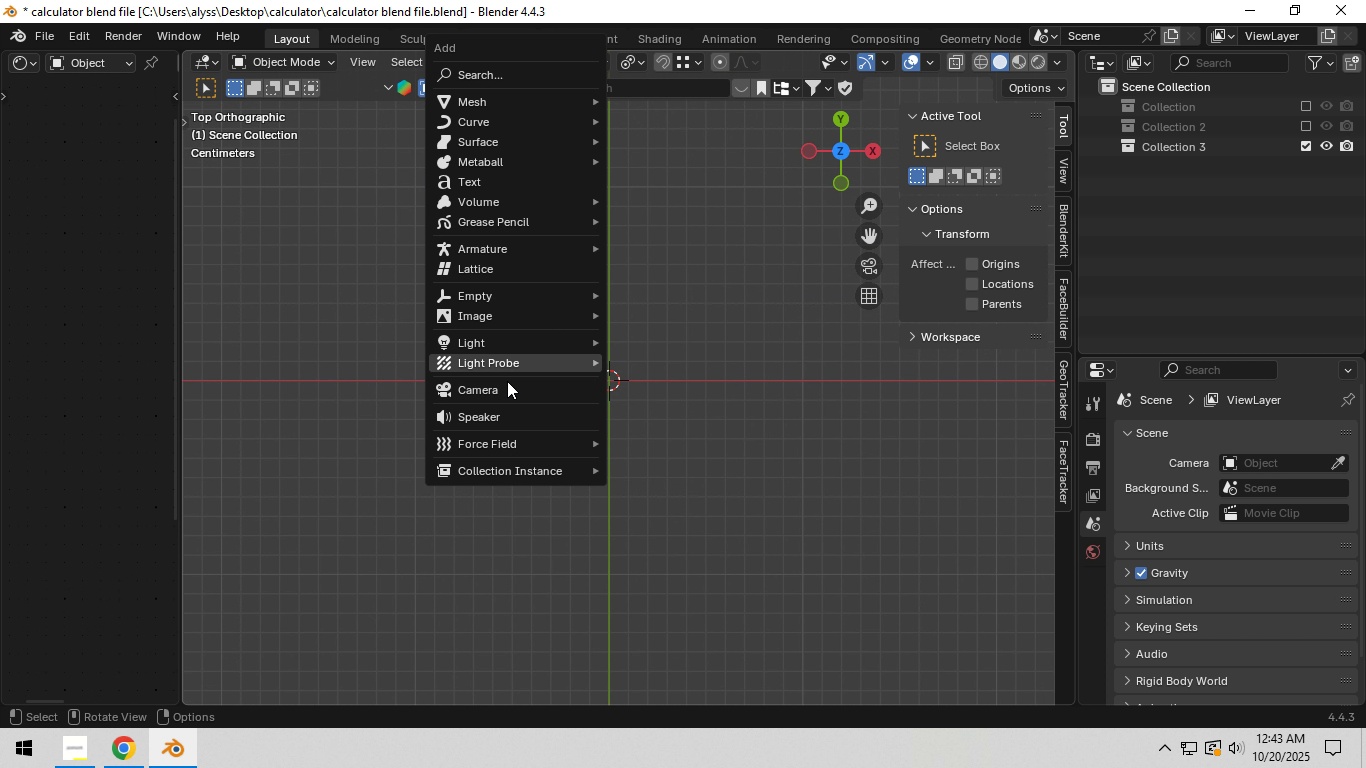 
wait(5.54)
 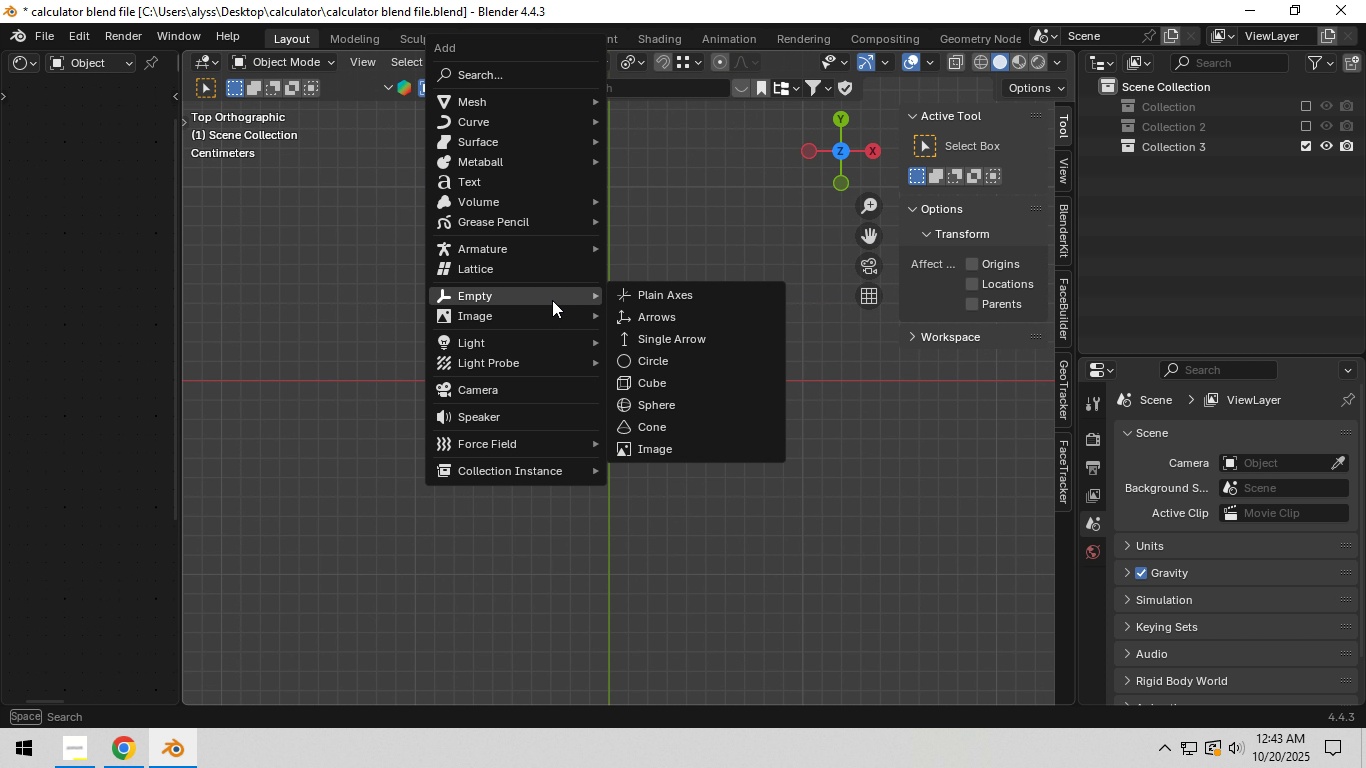 
left_click([516, 172])
 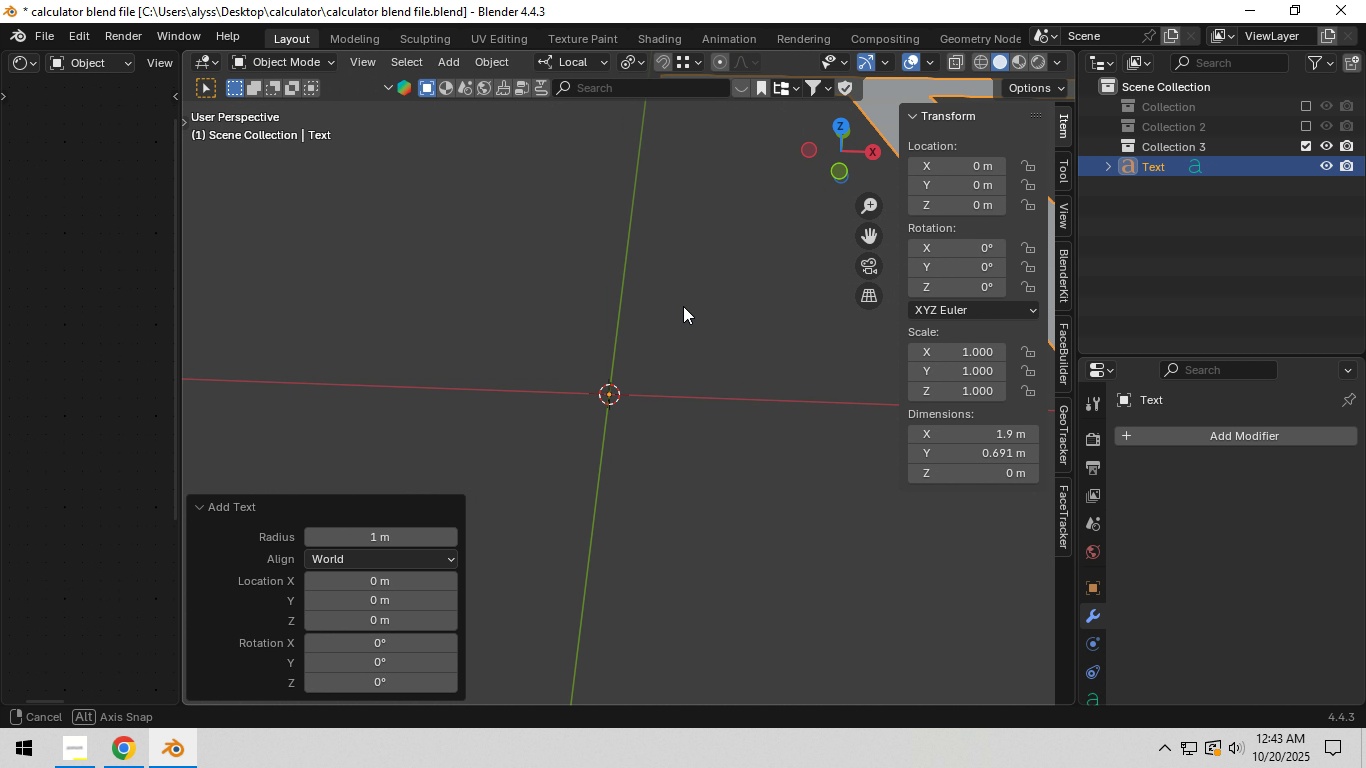 
scroll: coordinate [684, 294], scroll_direction: down, amount: 4.0
 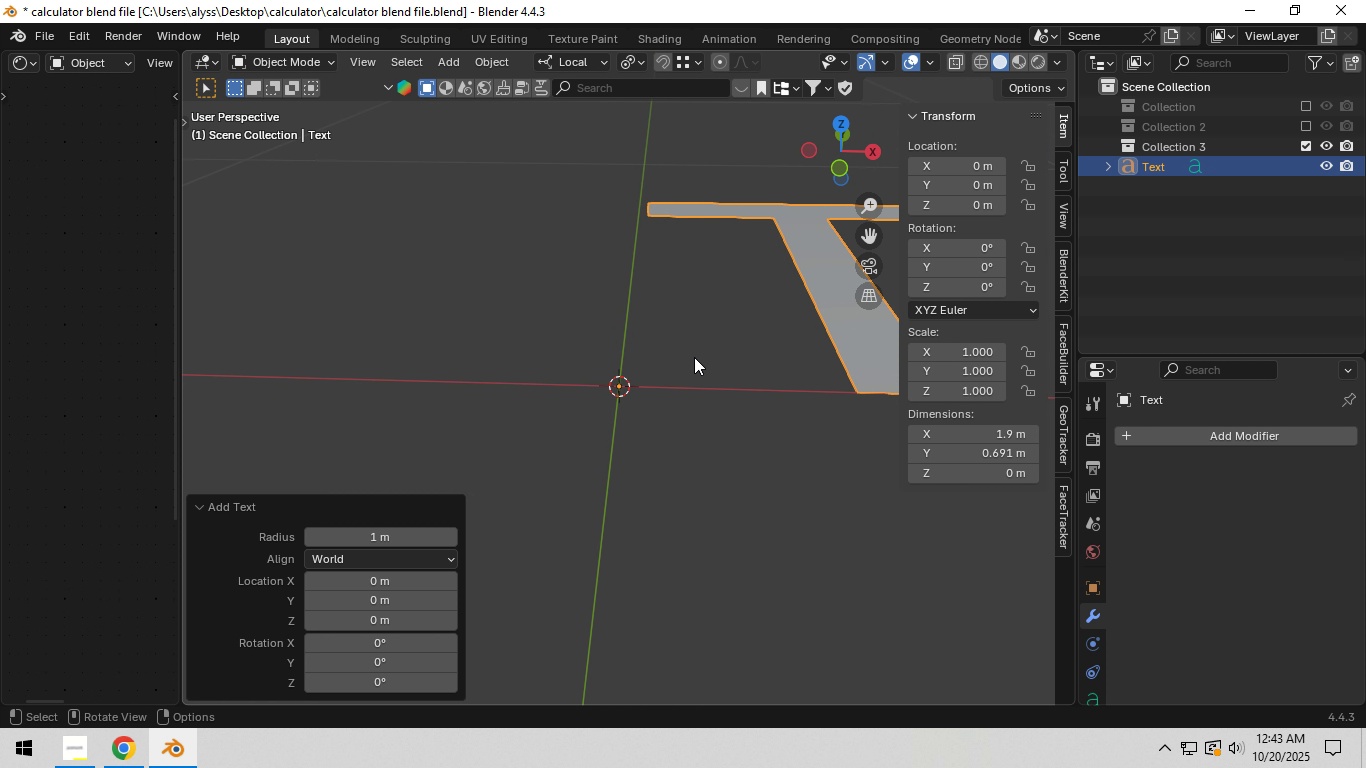 
hold_key(key=Backquote, duration=0.69)
 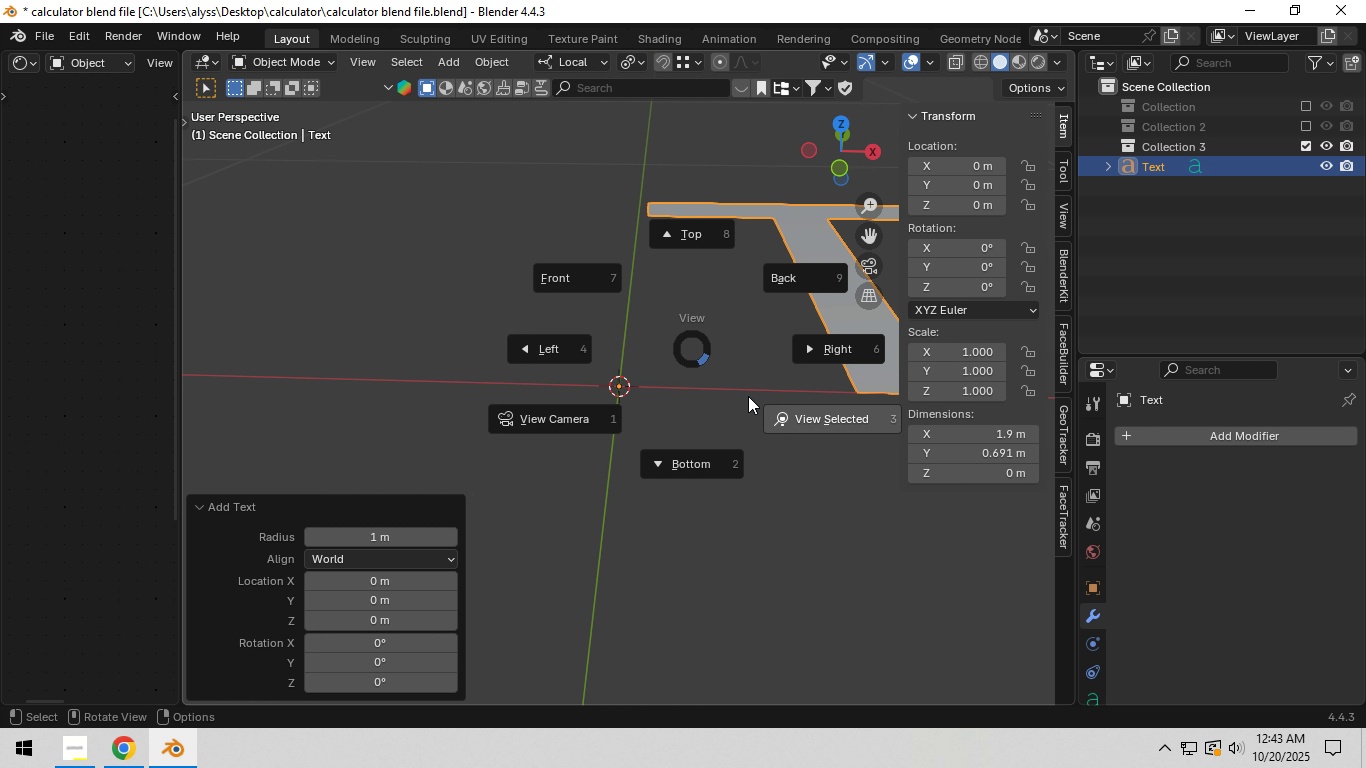 
right_click([692, 348])
 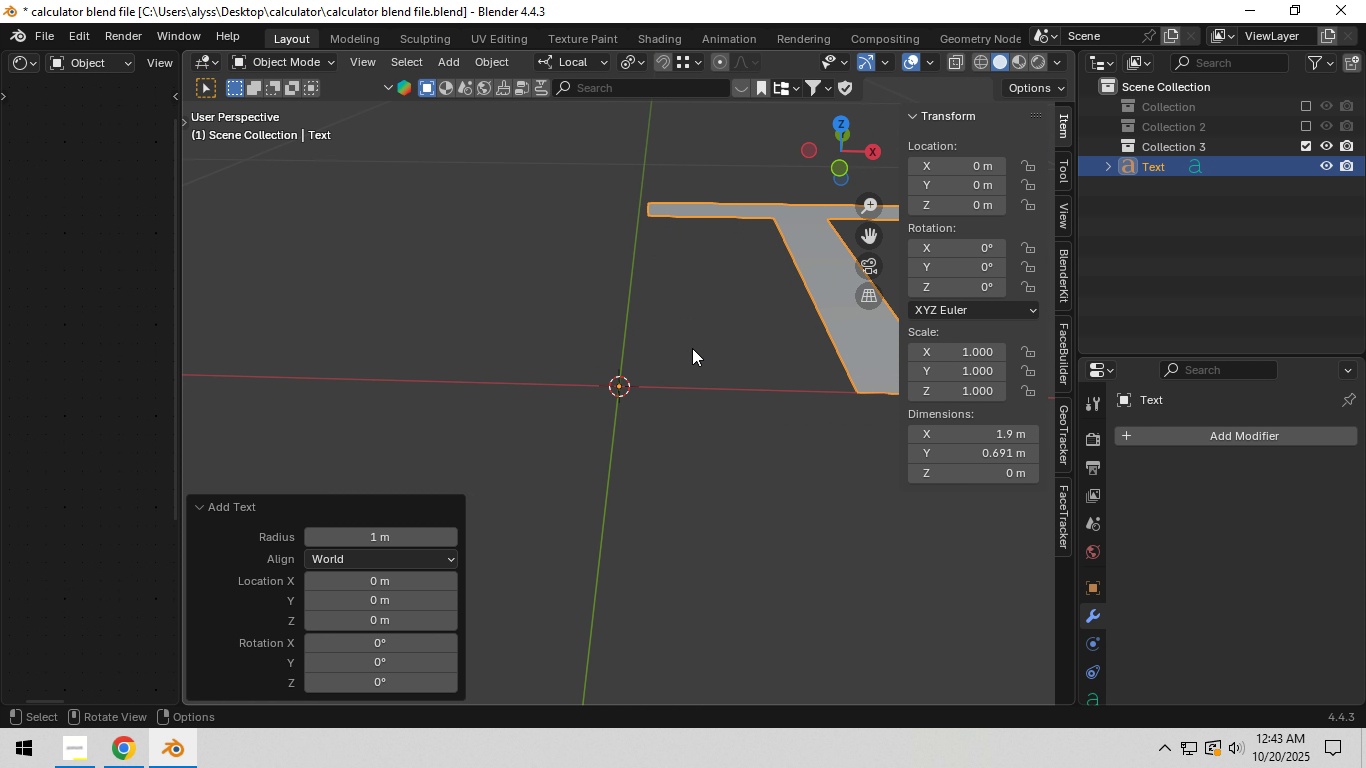 
hold_key(key=Backquote, duration=0.33)
 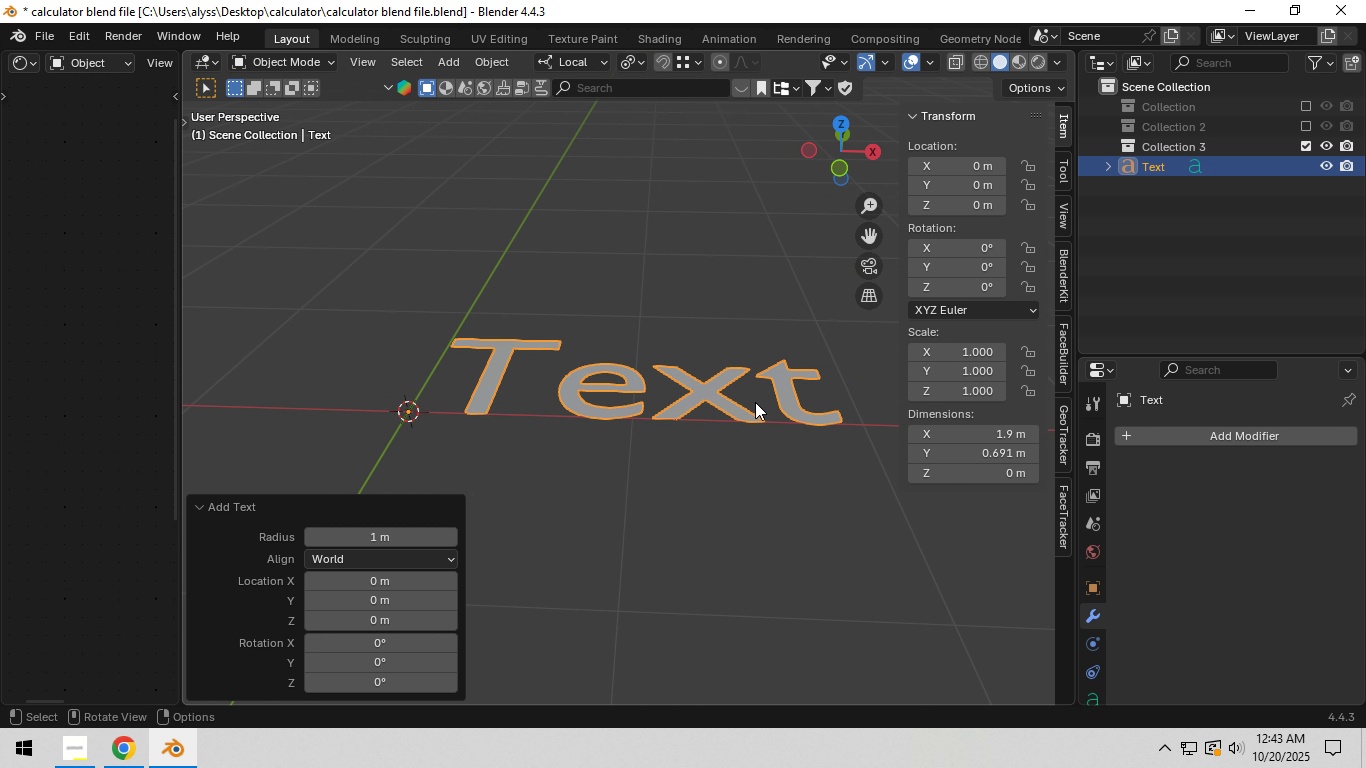 
scroll: coordinate [755, 402], scroll_direction: down, amount: 1.0
 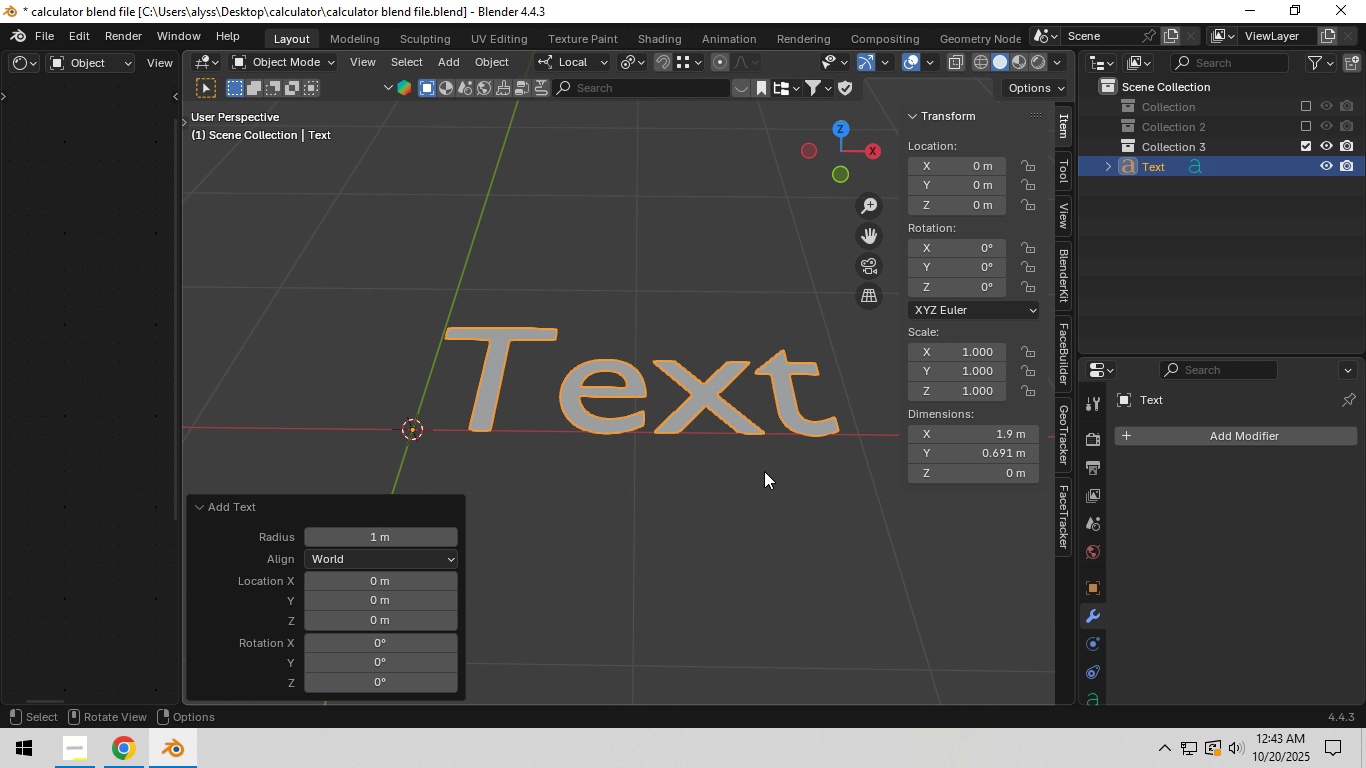 
key(Tab)
key(Backspace)
key(Backspace)
key(Backspace)
key(Backspace)
key(Backspace)
type(CASIO)
 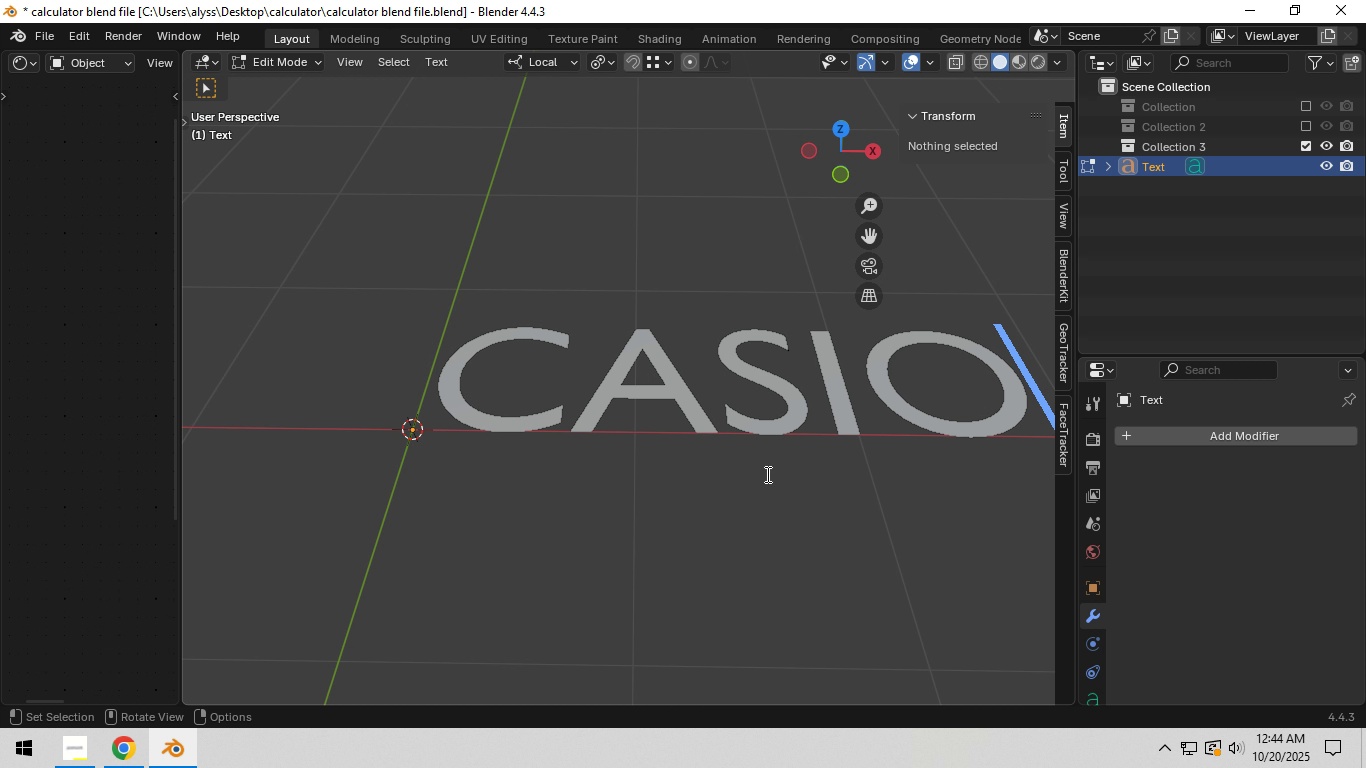 
wait(17.28)
 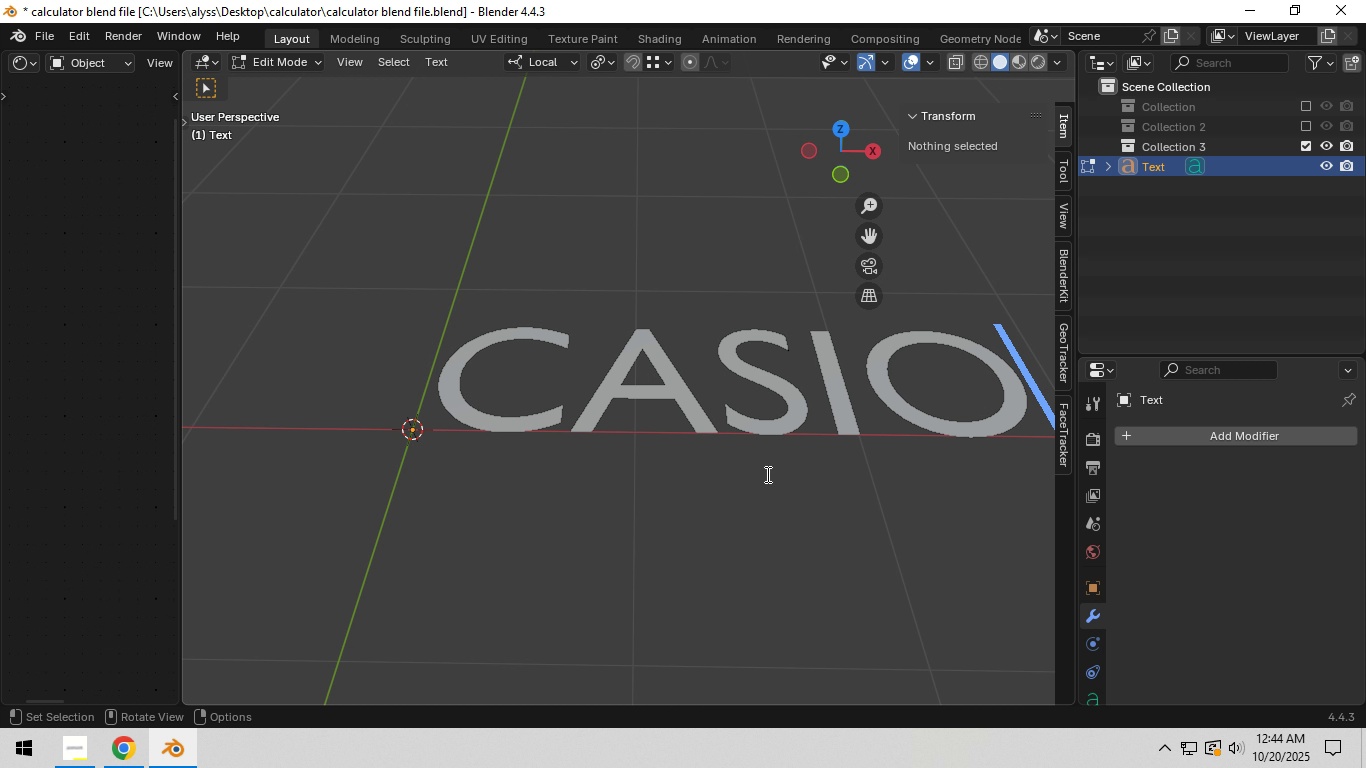 
scroll: coordinate [712, 532], scroll_direction: down, amount: 6.0
 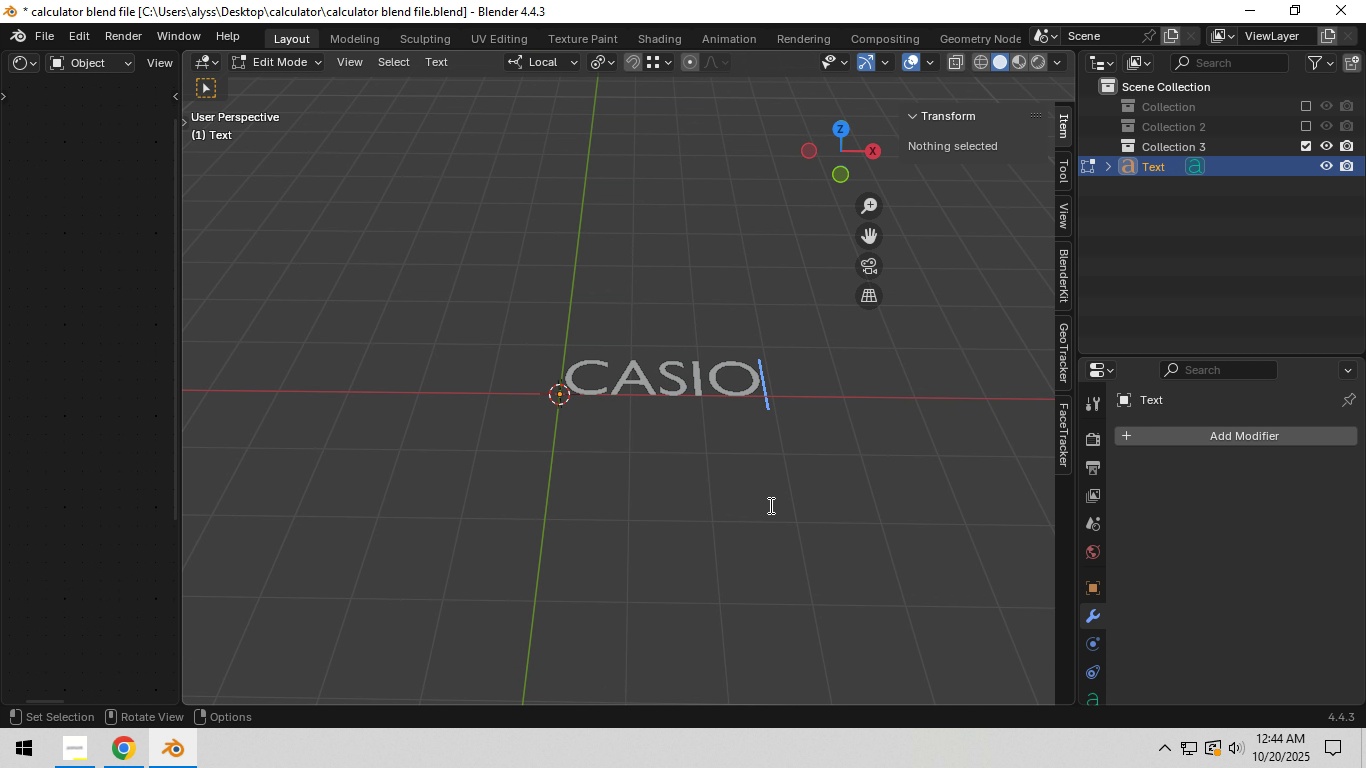 
hold_key(key=ShiftLeft, duration=0.85)
 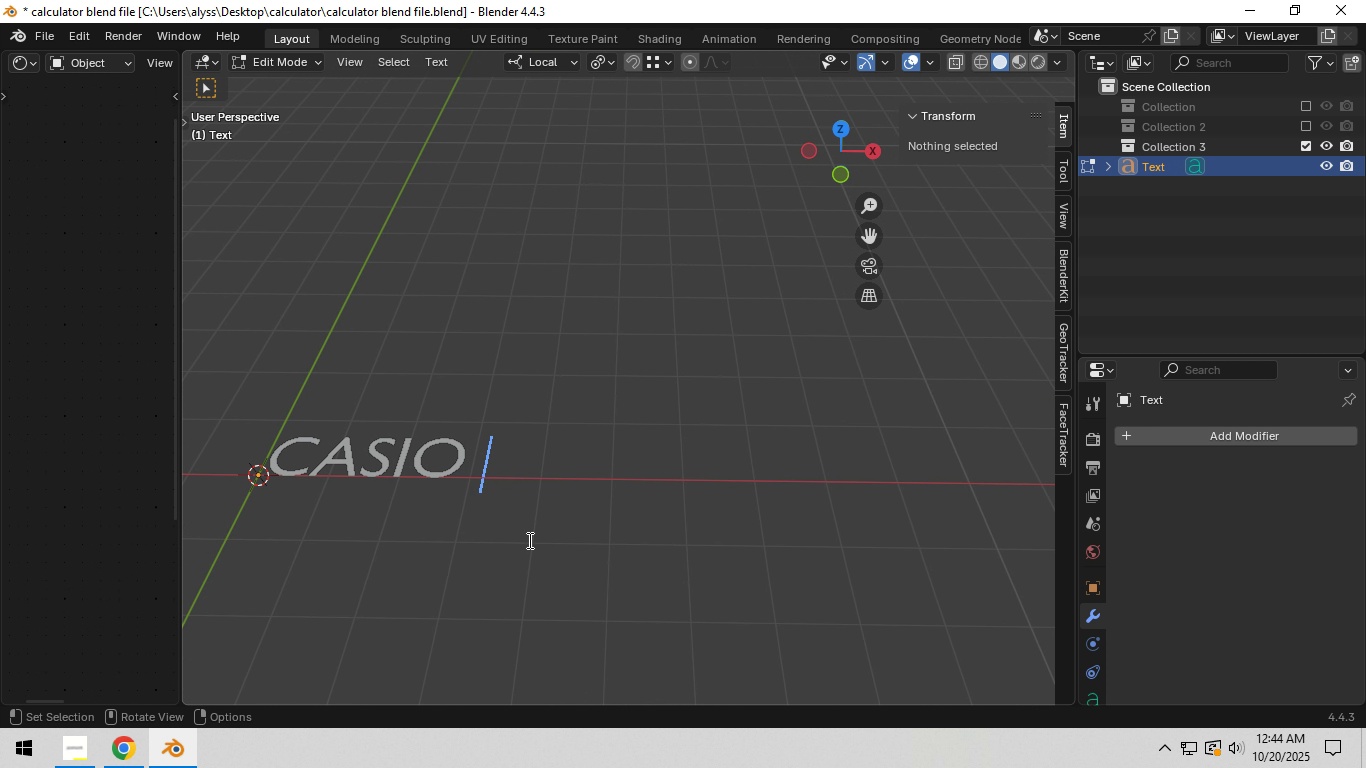 
key(Space)
 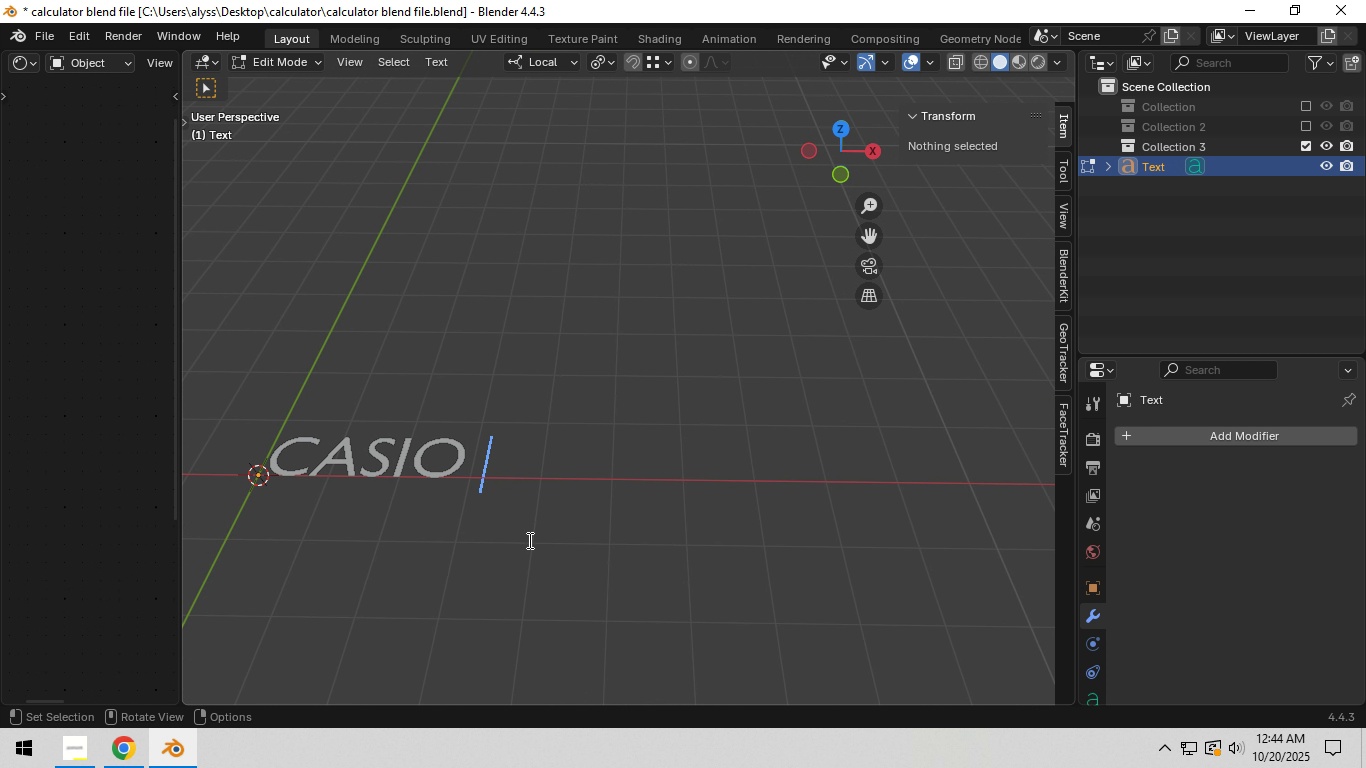 
key(Space)
 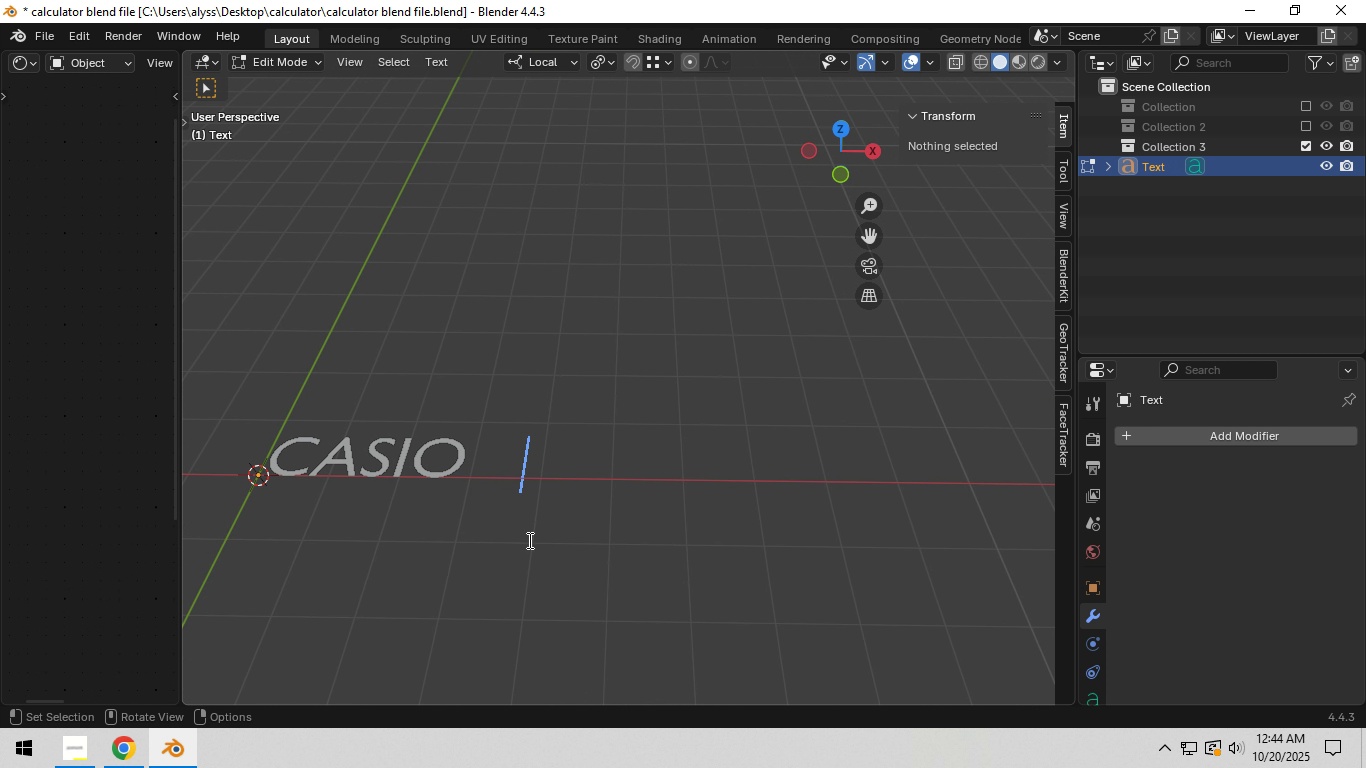 
key(Space)
 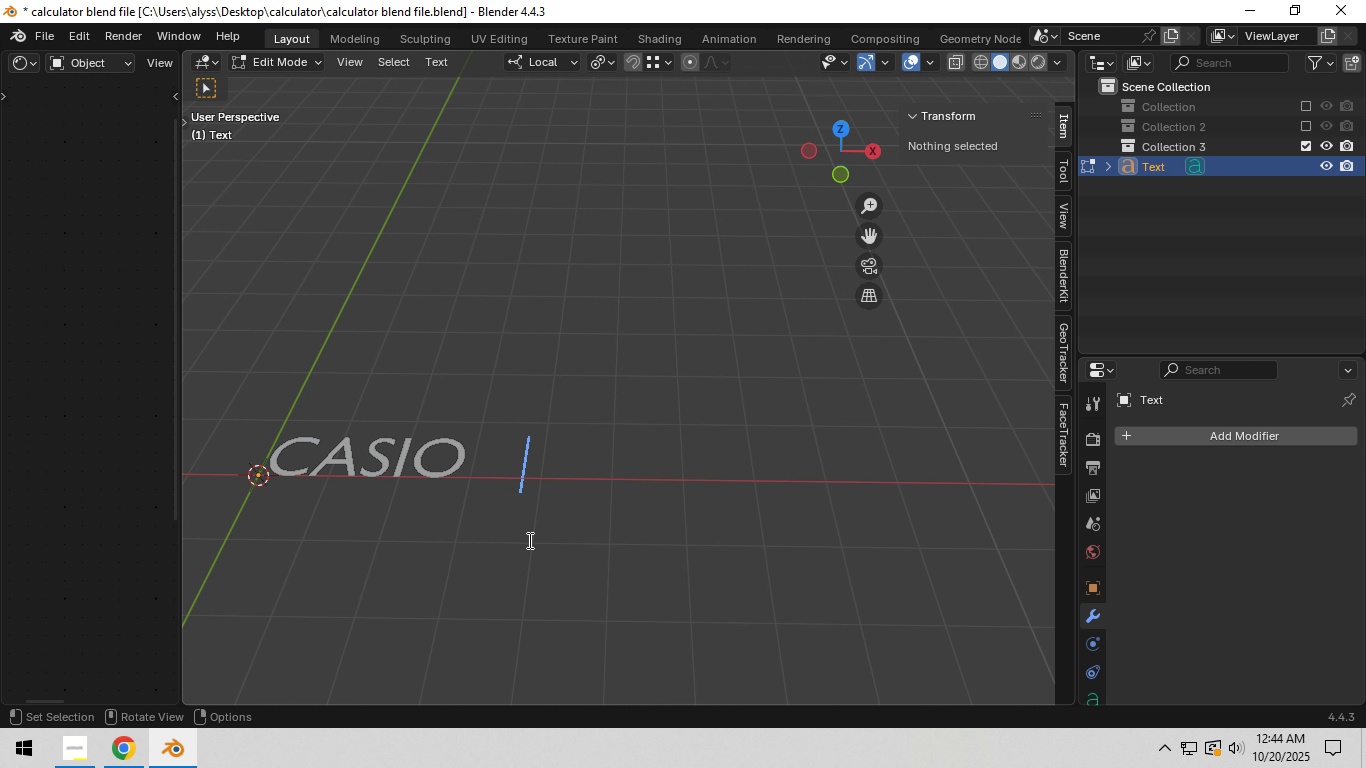 
key(Space)
 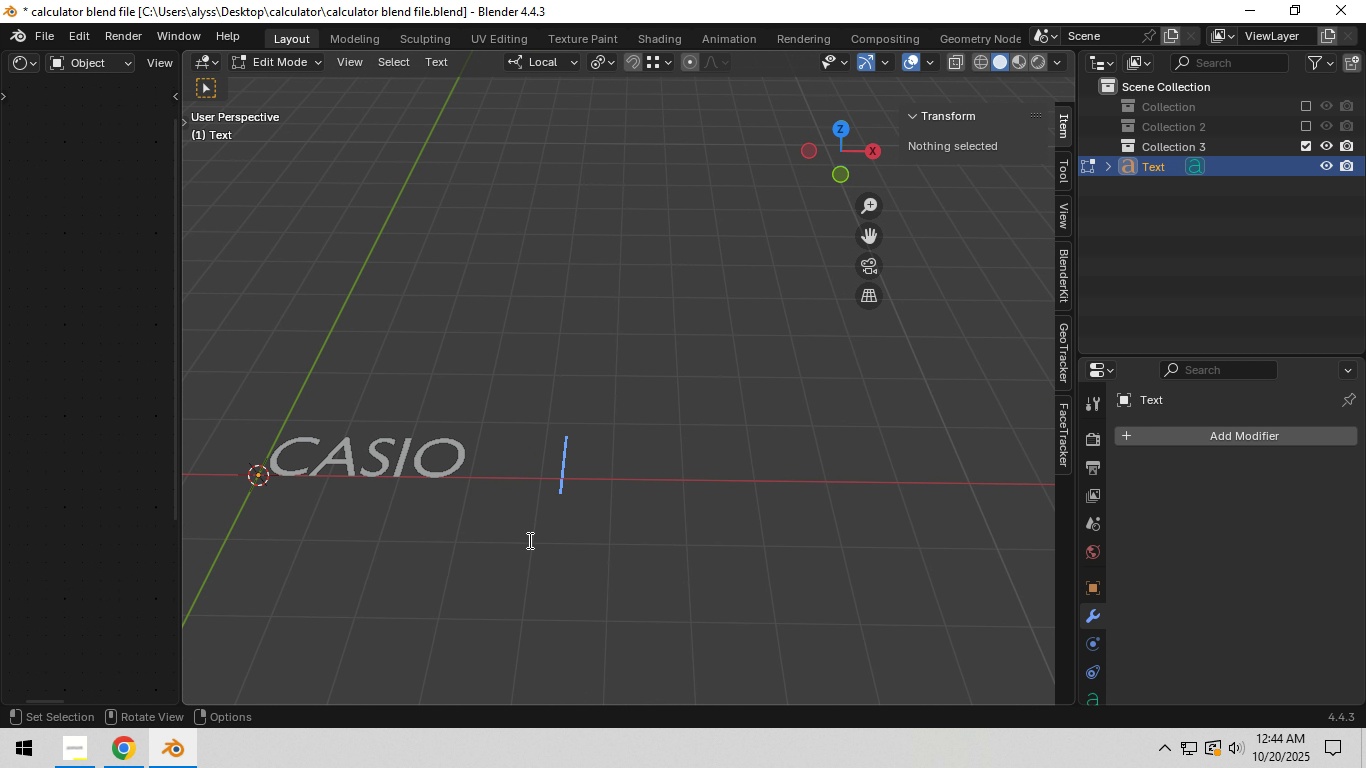 
key(Space)
 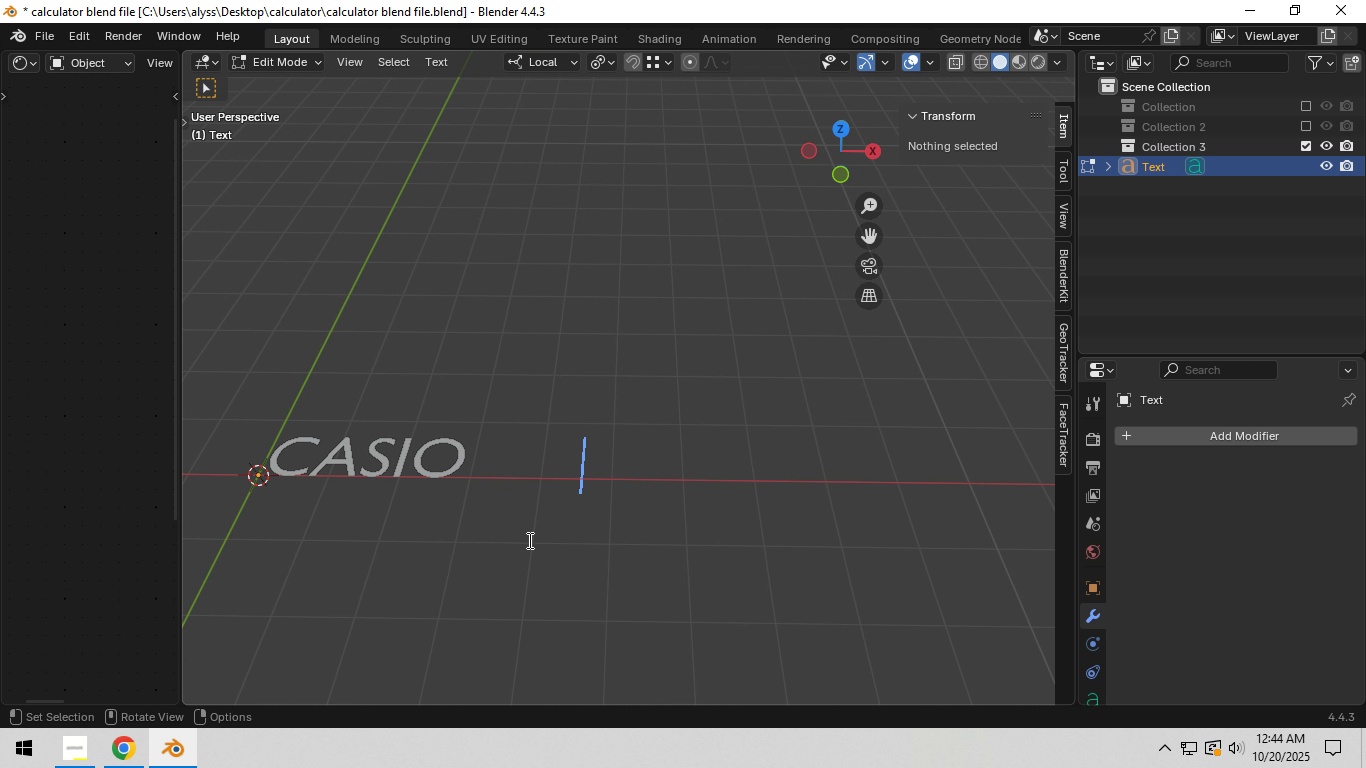 
key(Space)
 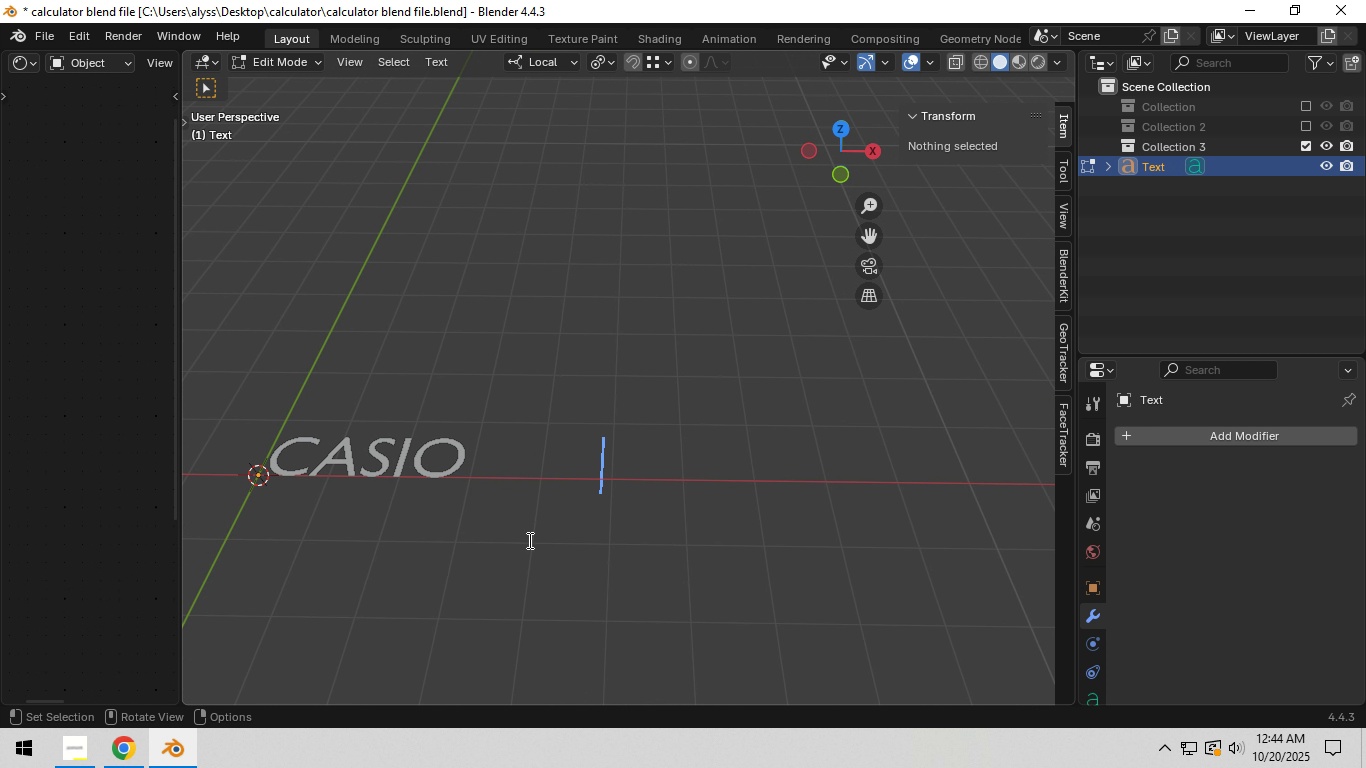 
key(Space)
 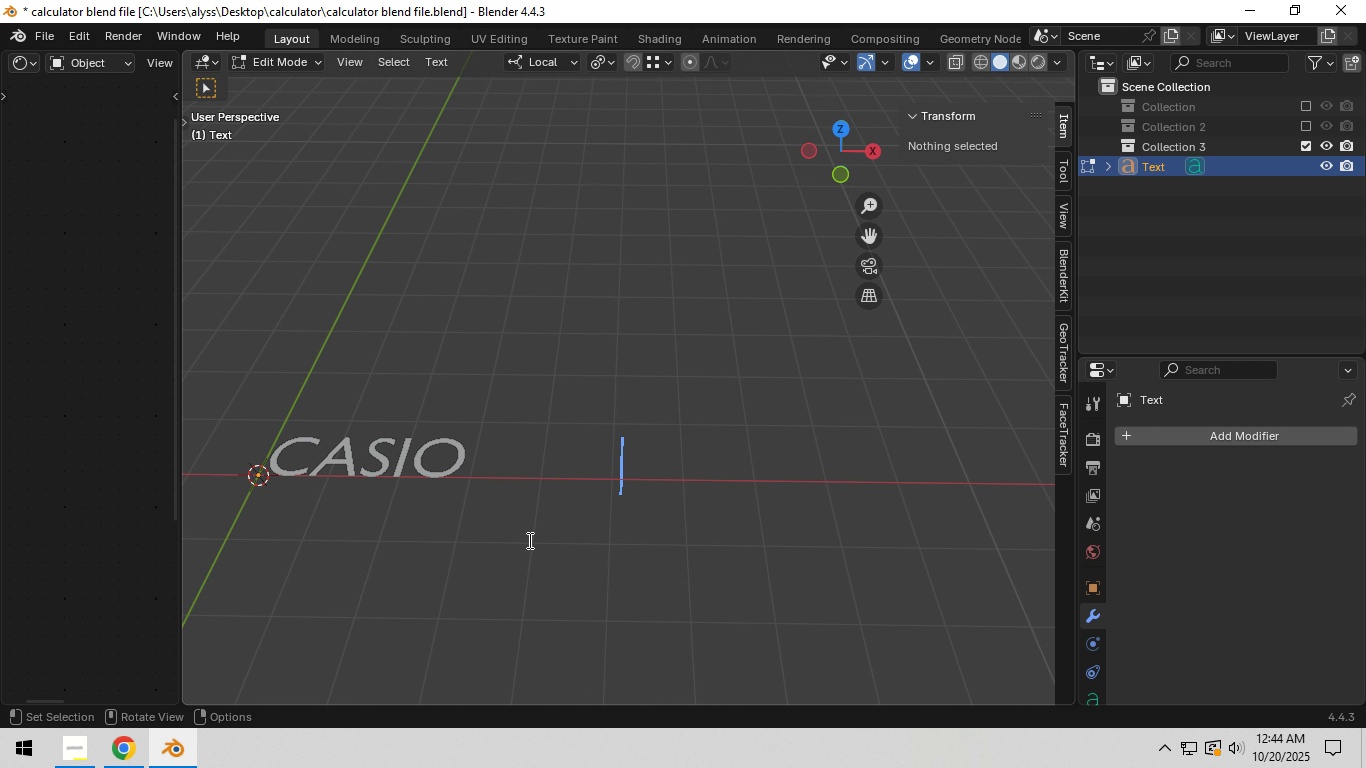 
key(Space)
 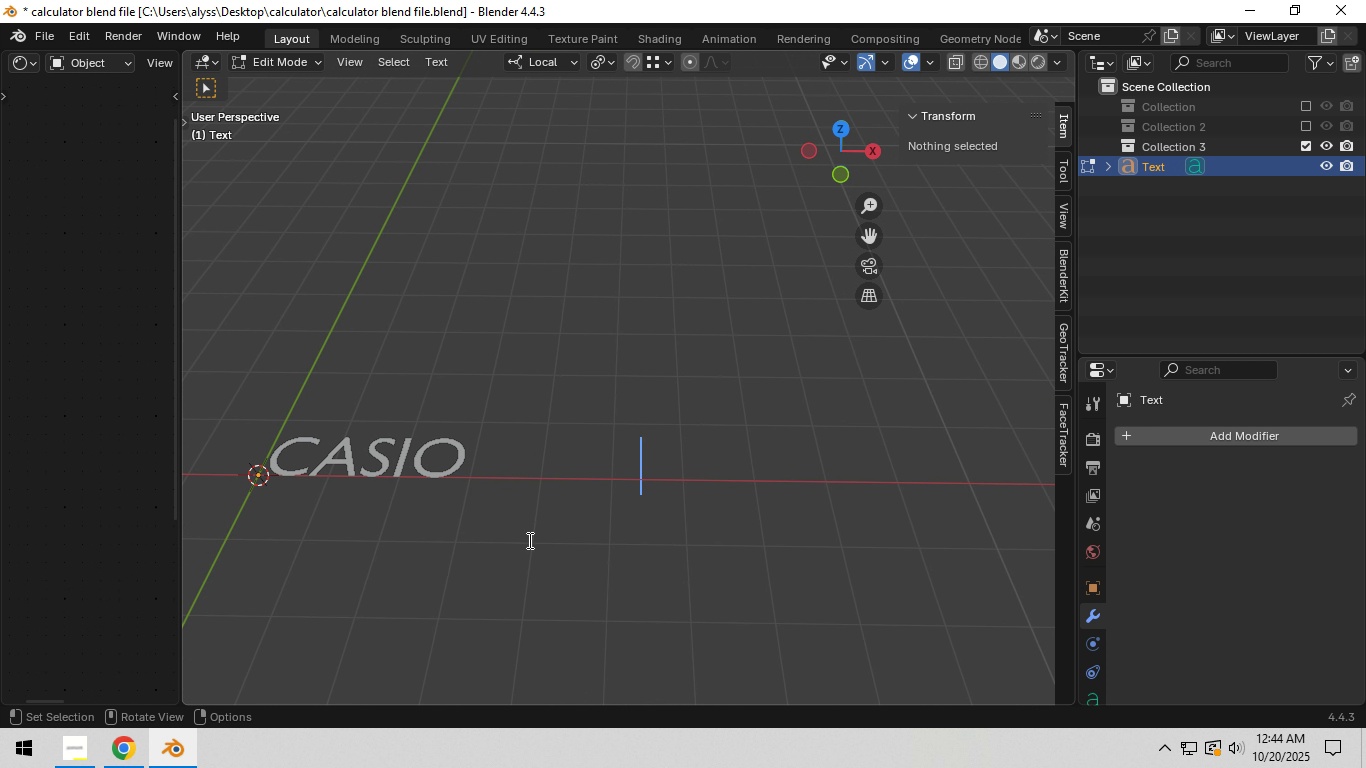 
key(Space)
 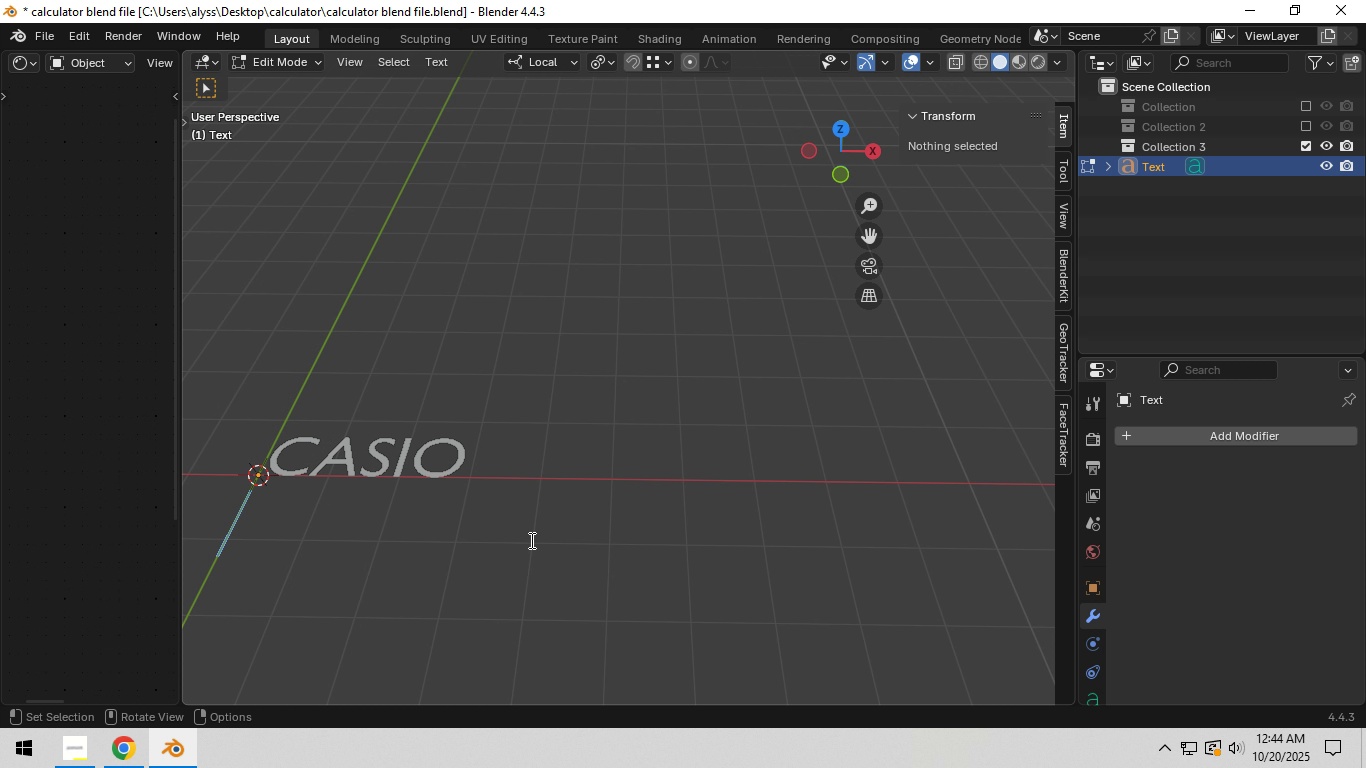 
key(Enter)
 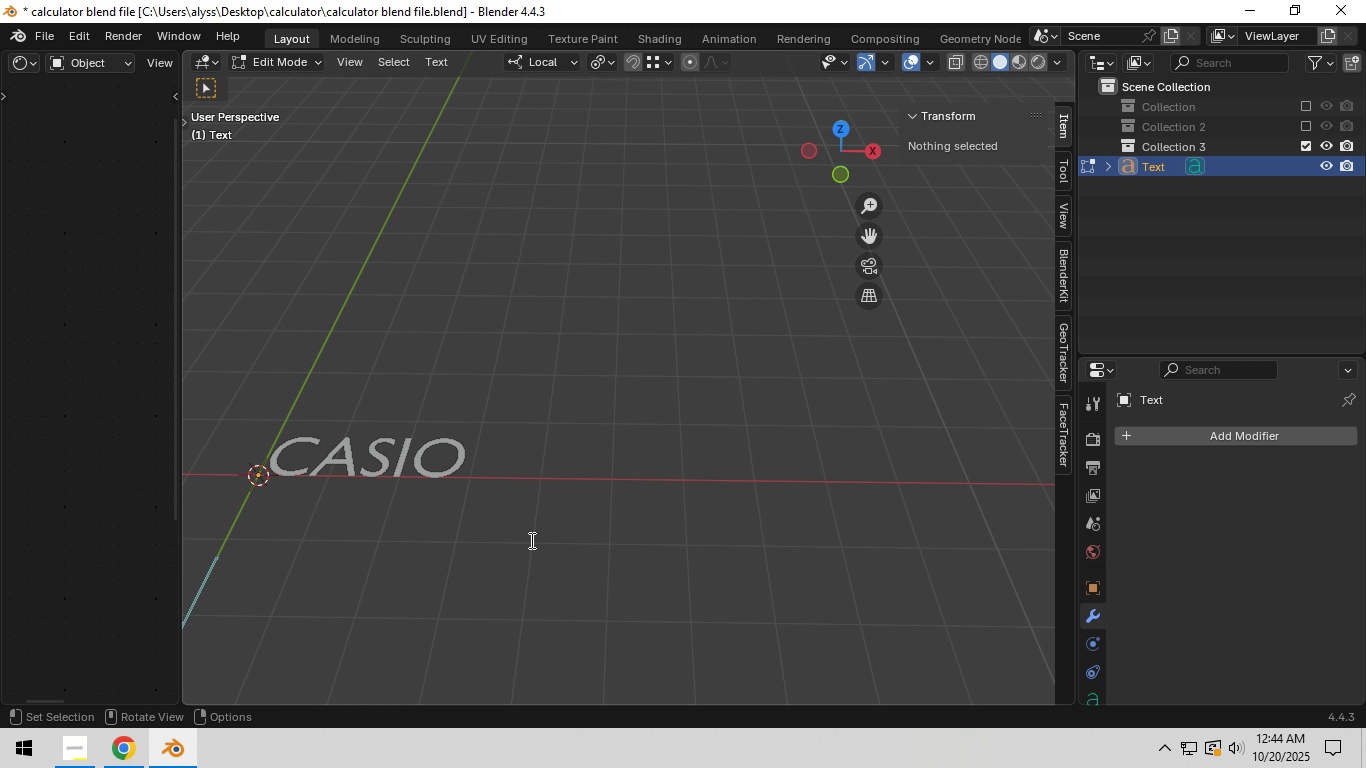 
key(Enter)
 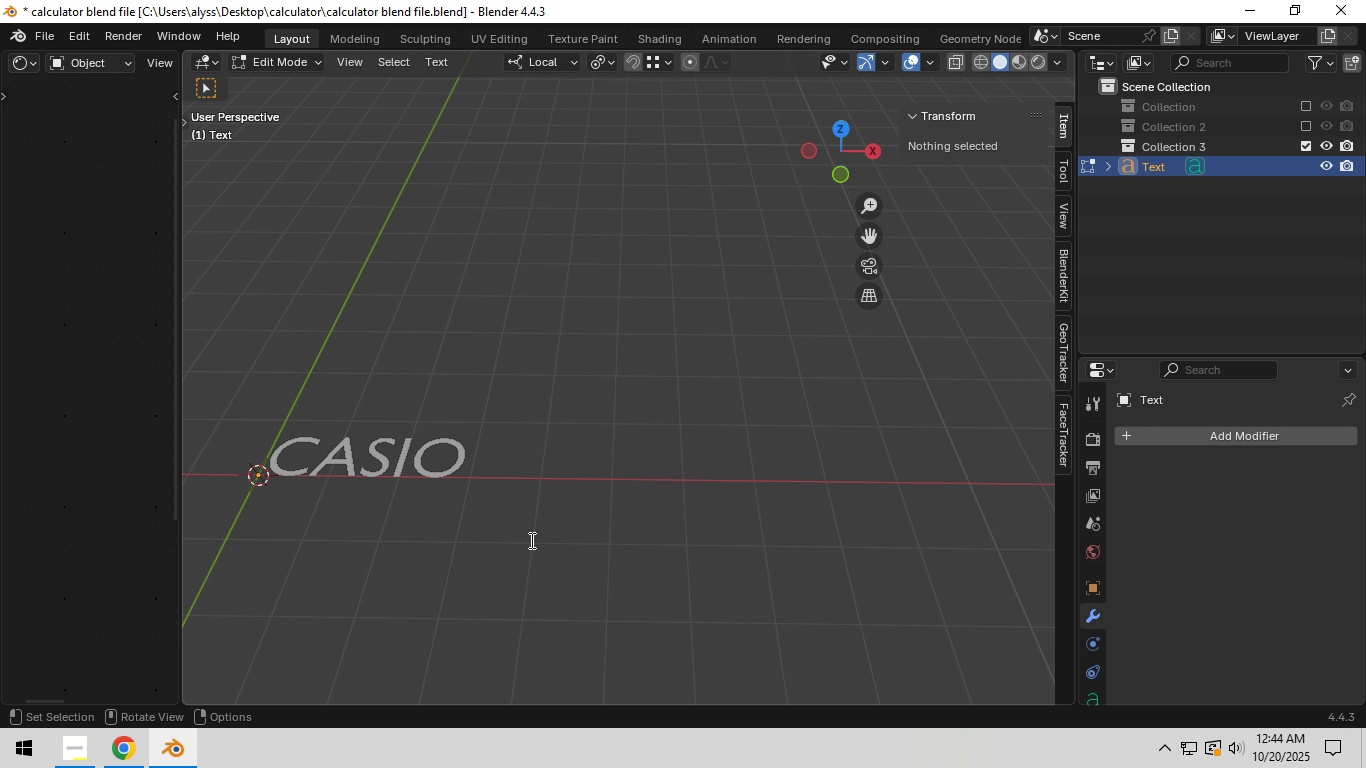 
key(Enter)
 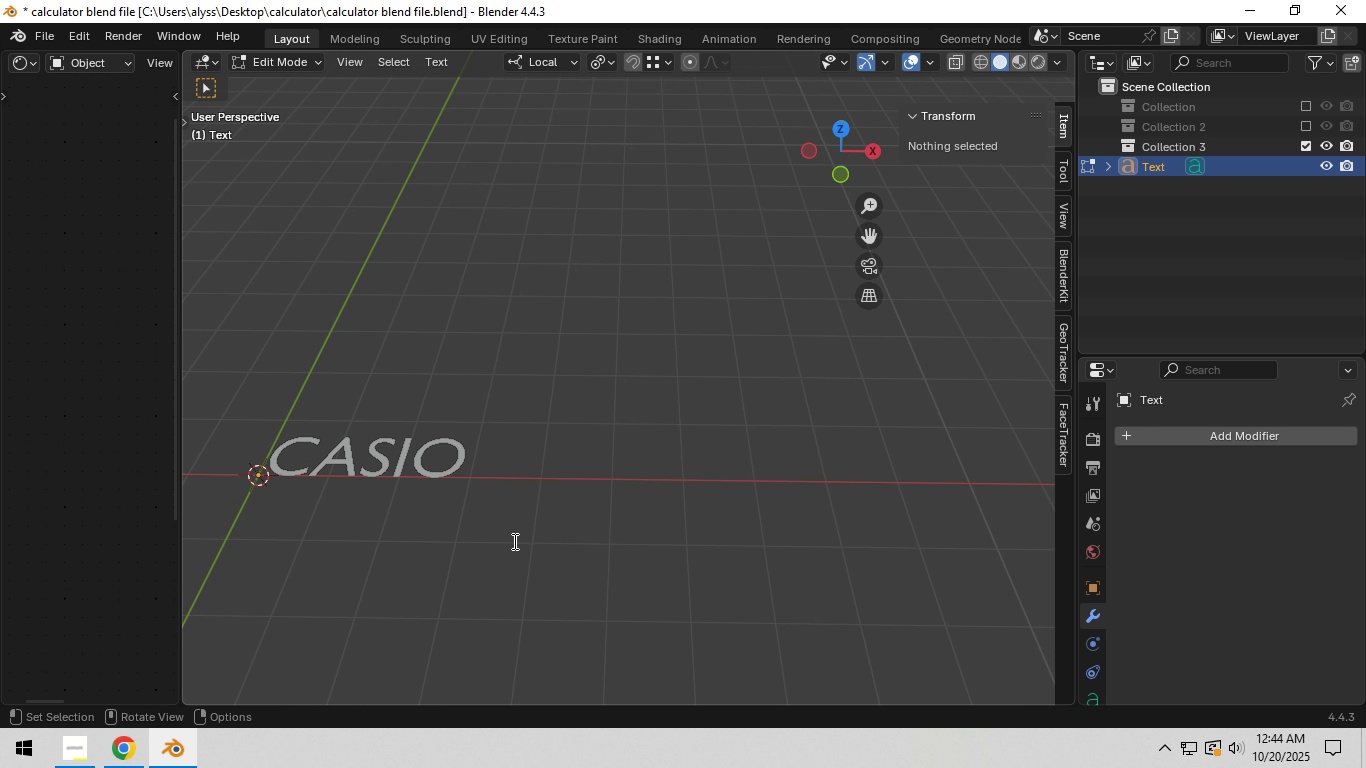 
scroll: coordinate [512, 542], scroll_direction: down, amount: 3.0
 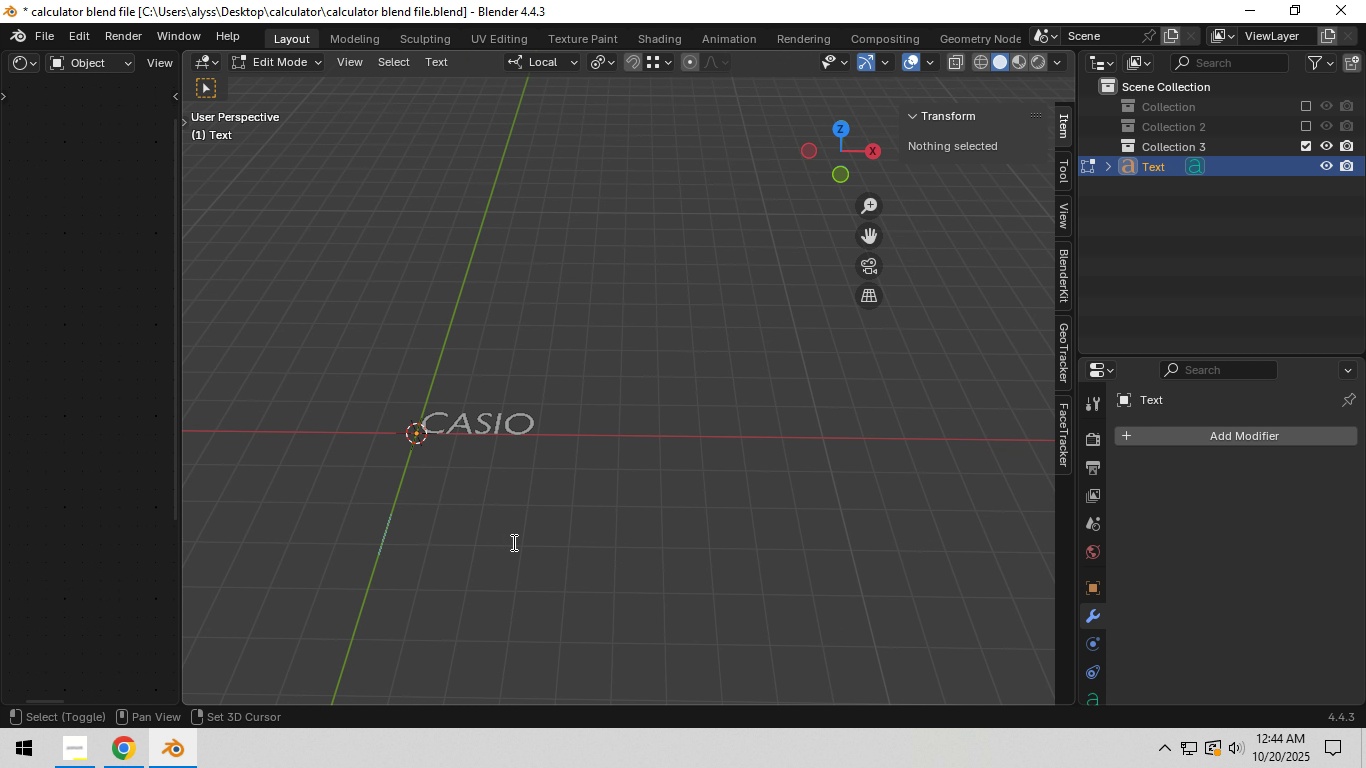 
hold_key(key=ShiftLeft, duration=0.78)
 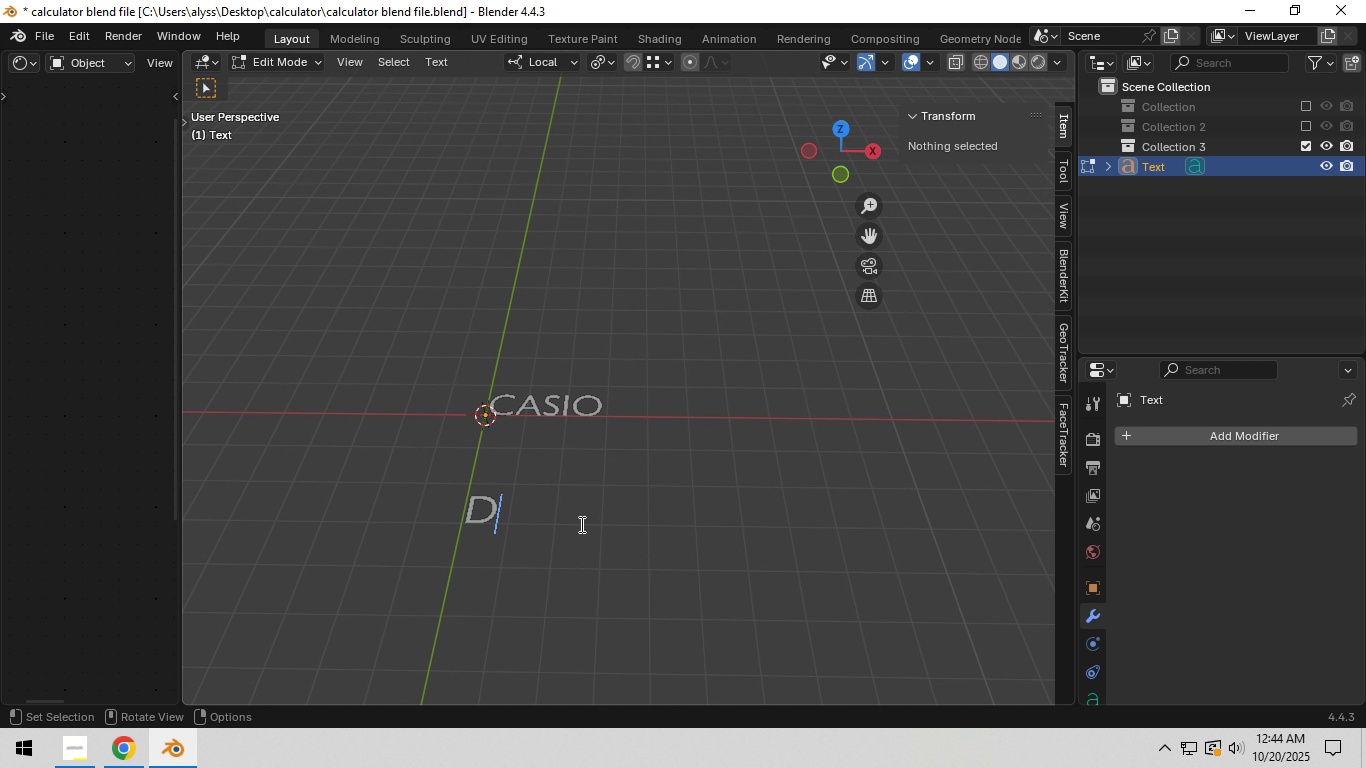 
type(DW-120L  12 DIGITS)
 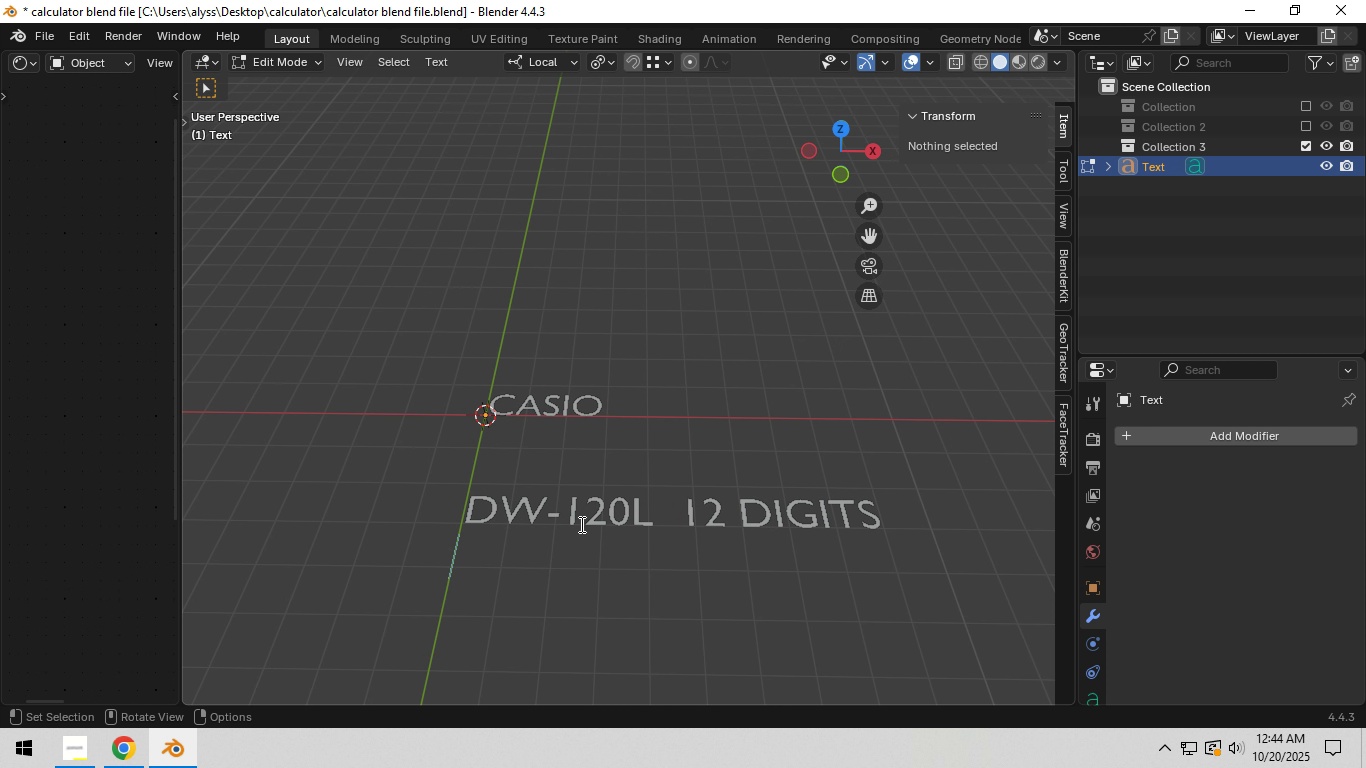 
key(Enter)
 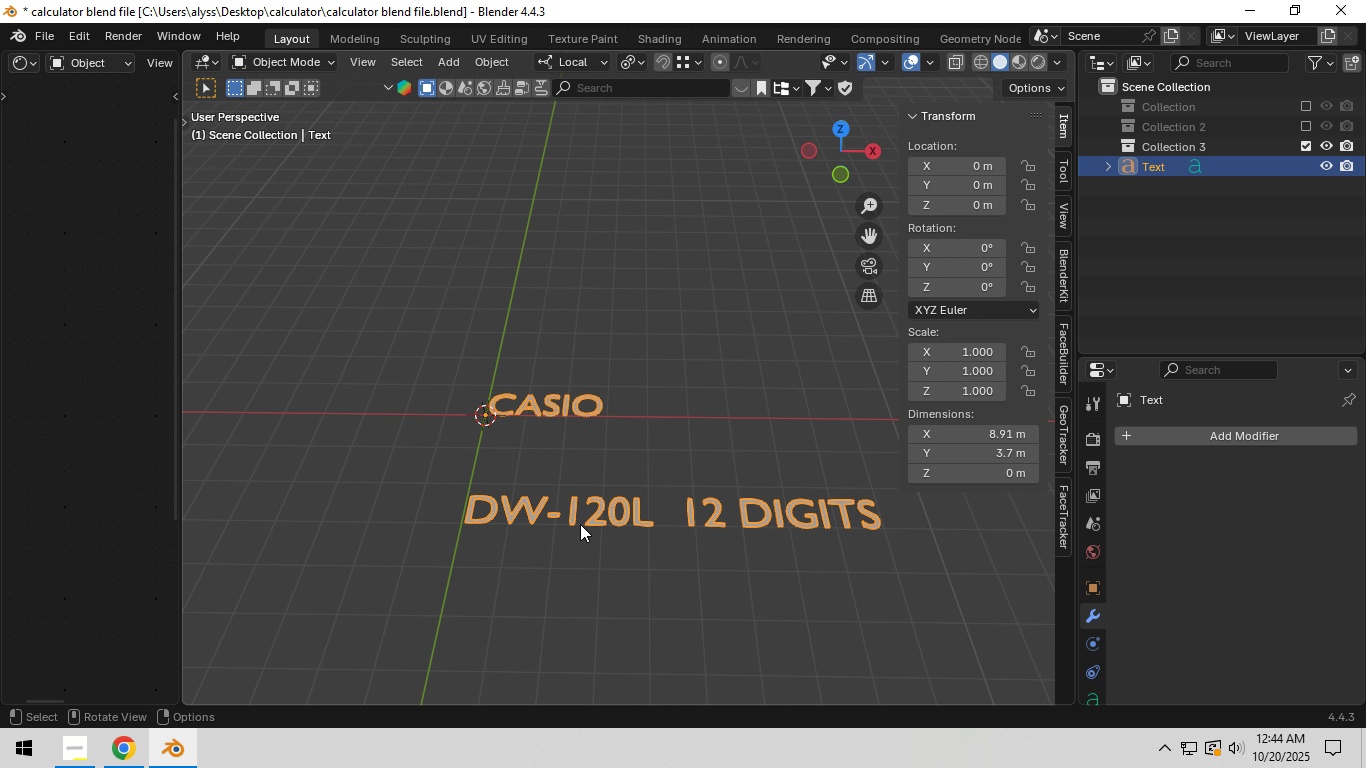 
key(Tab)
 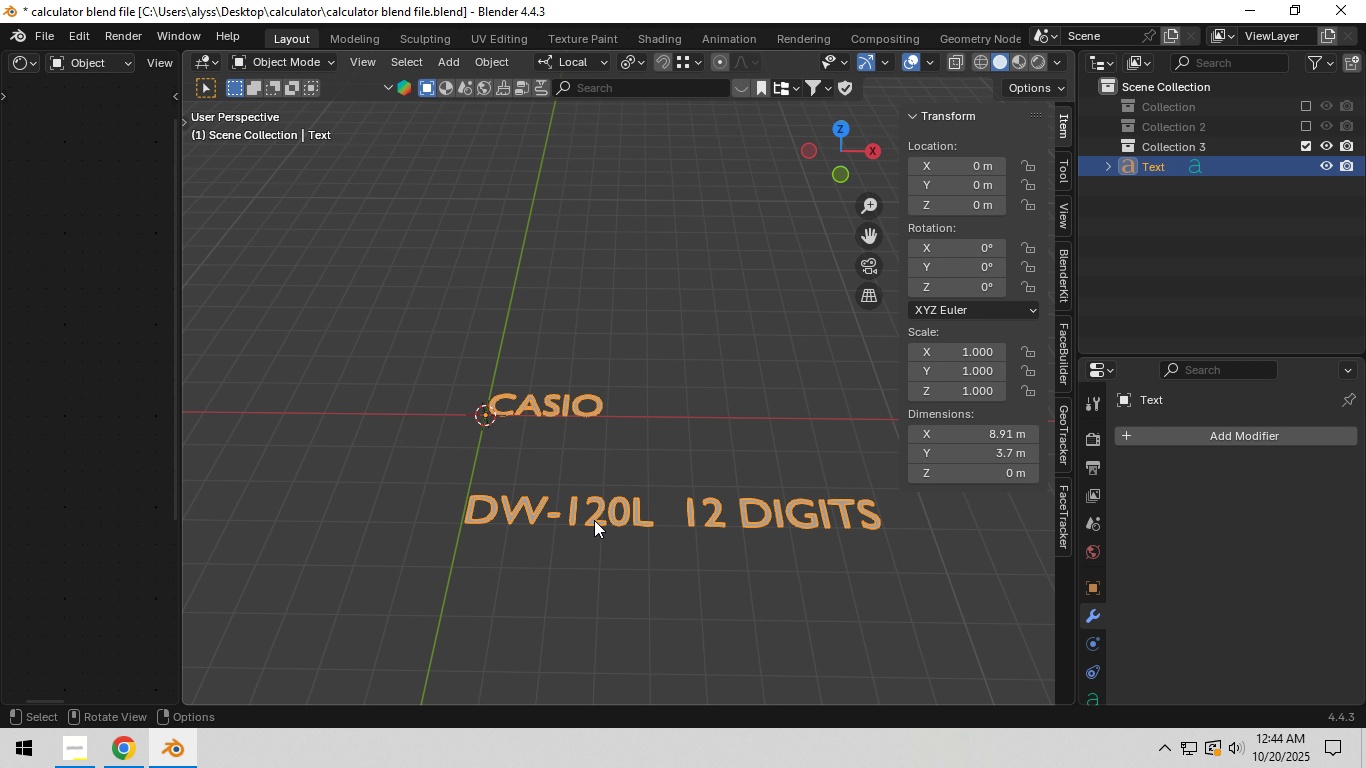 
left_click([594, 520])
 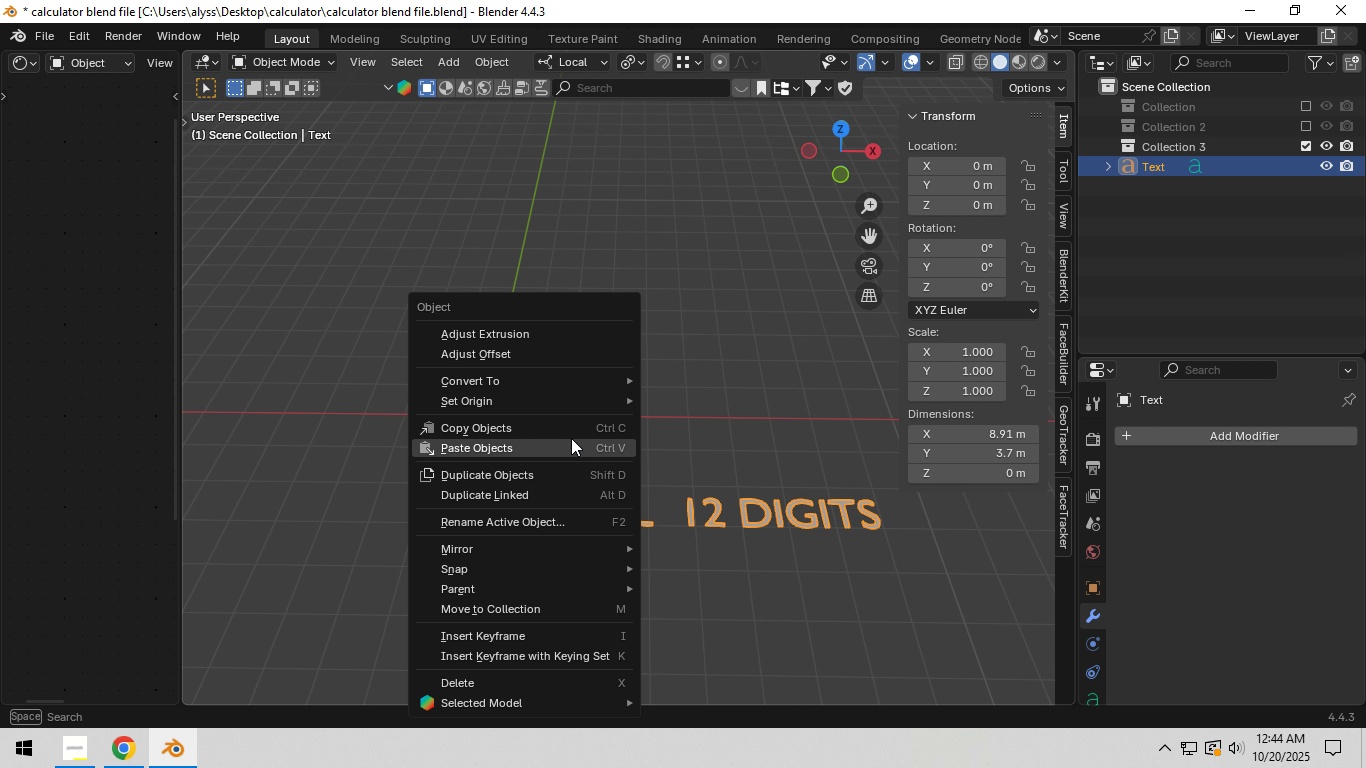 
mouse_move([574, 383])
 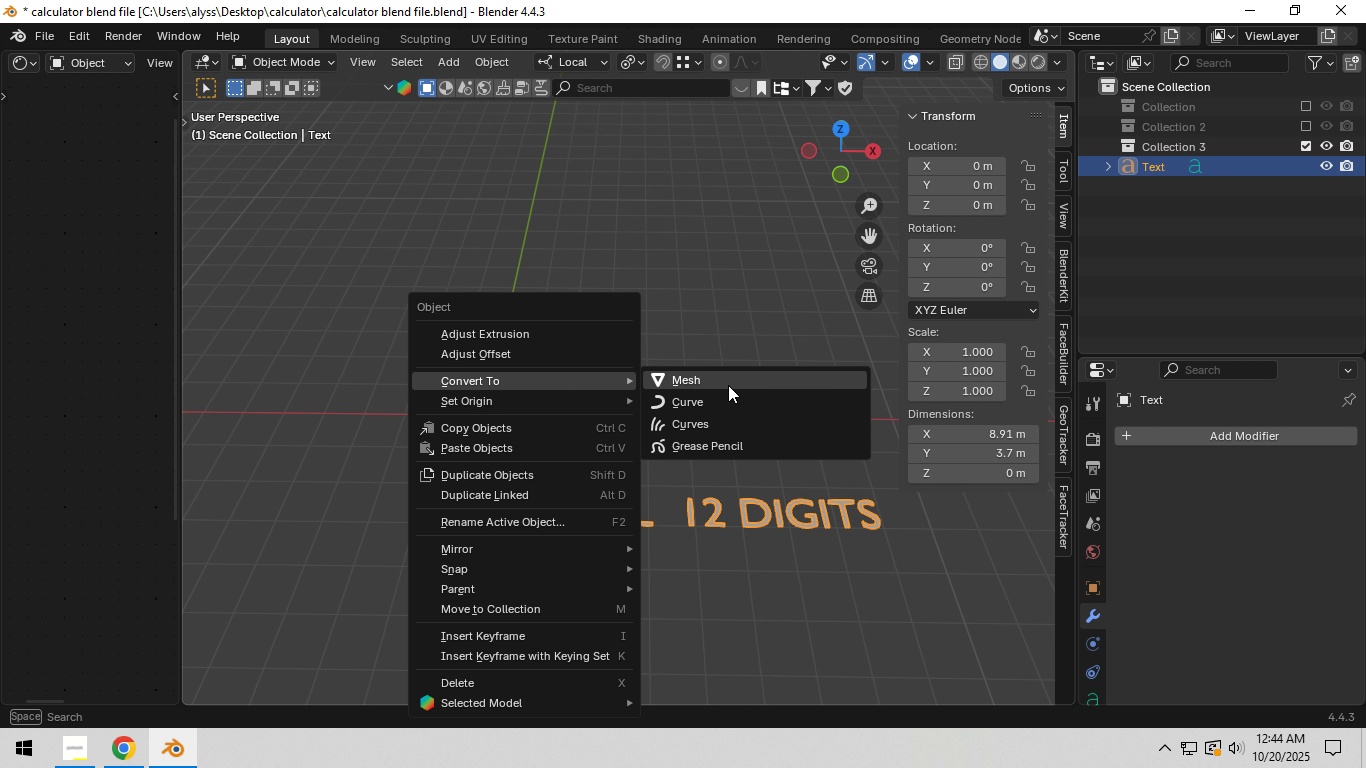 
left_click([728, 385])
 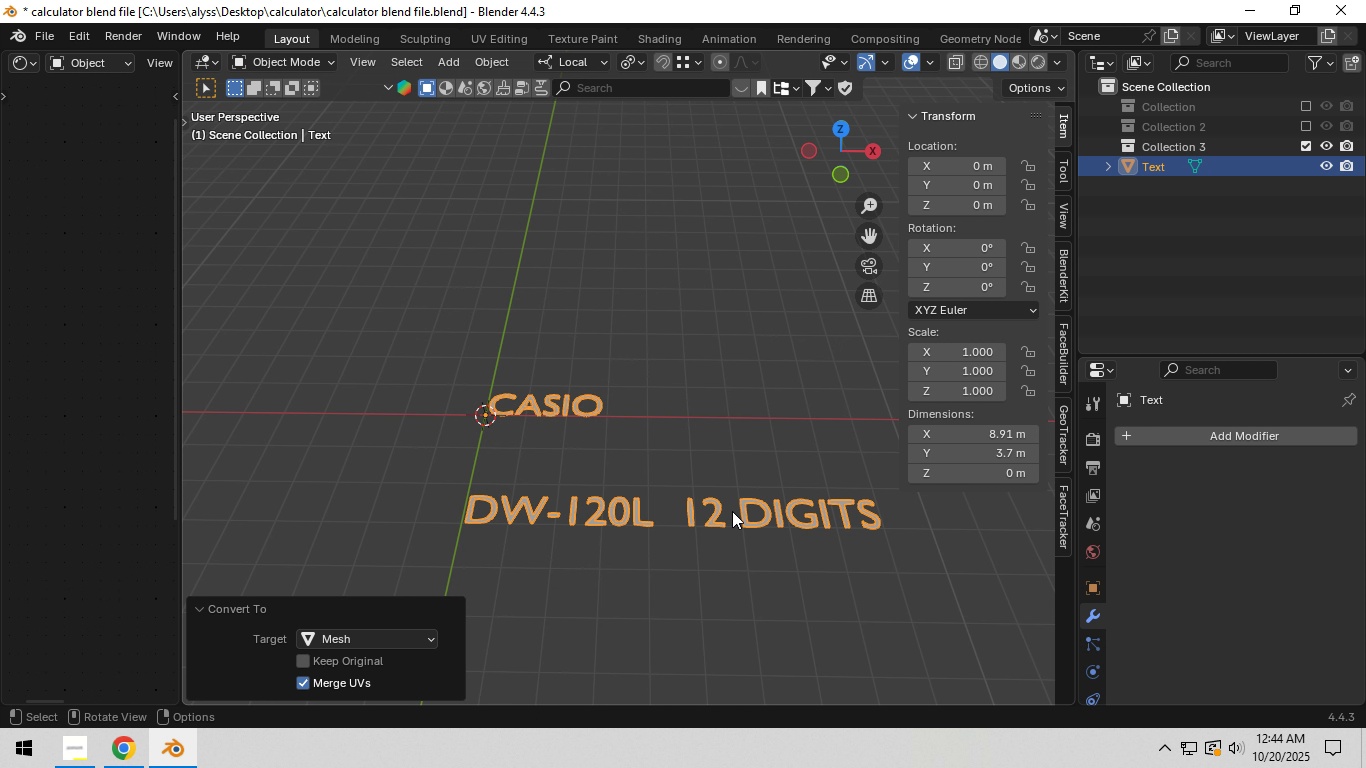 
key(Backquote)
 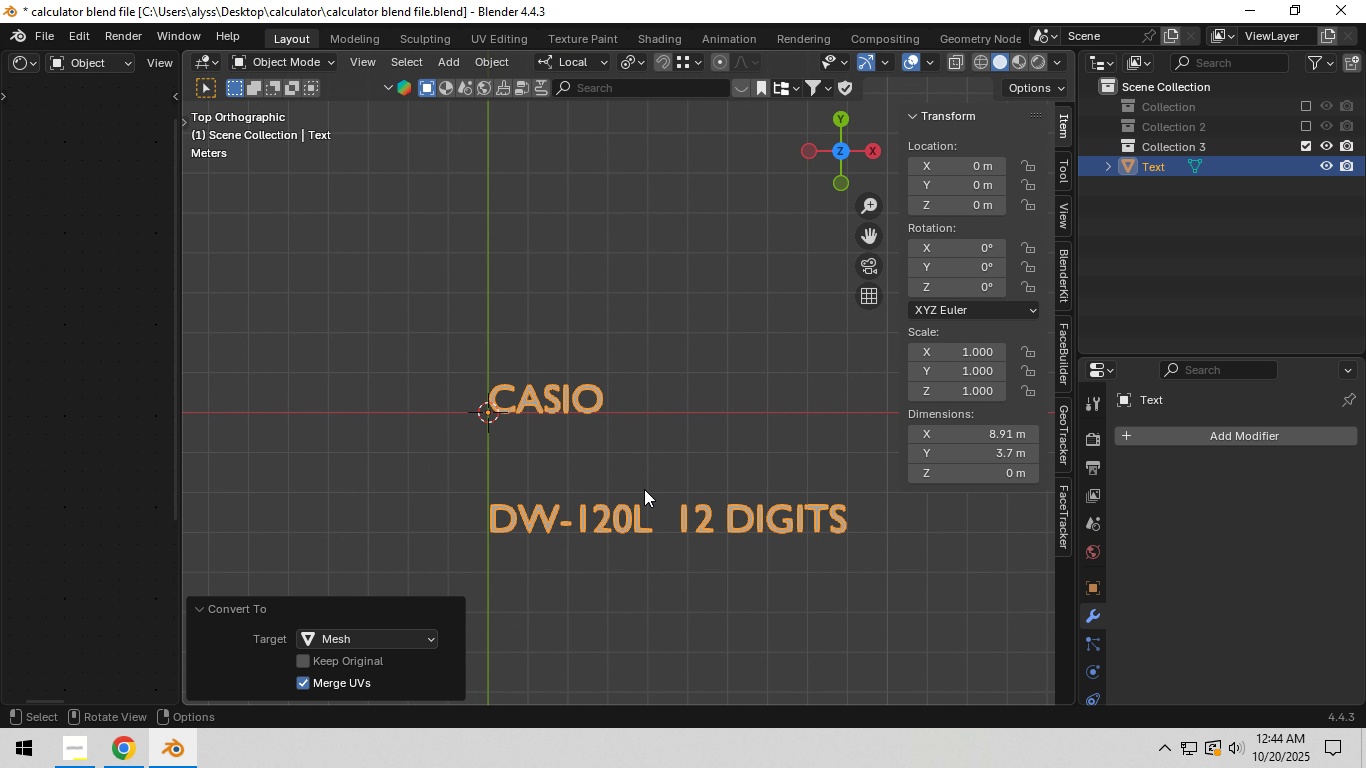 
scroll: coordinate [644, 489], scroll_direction: up, amount: 2.0
 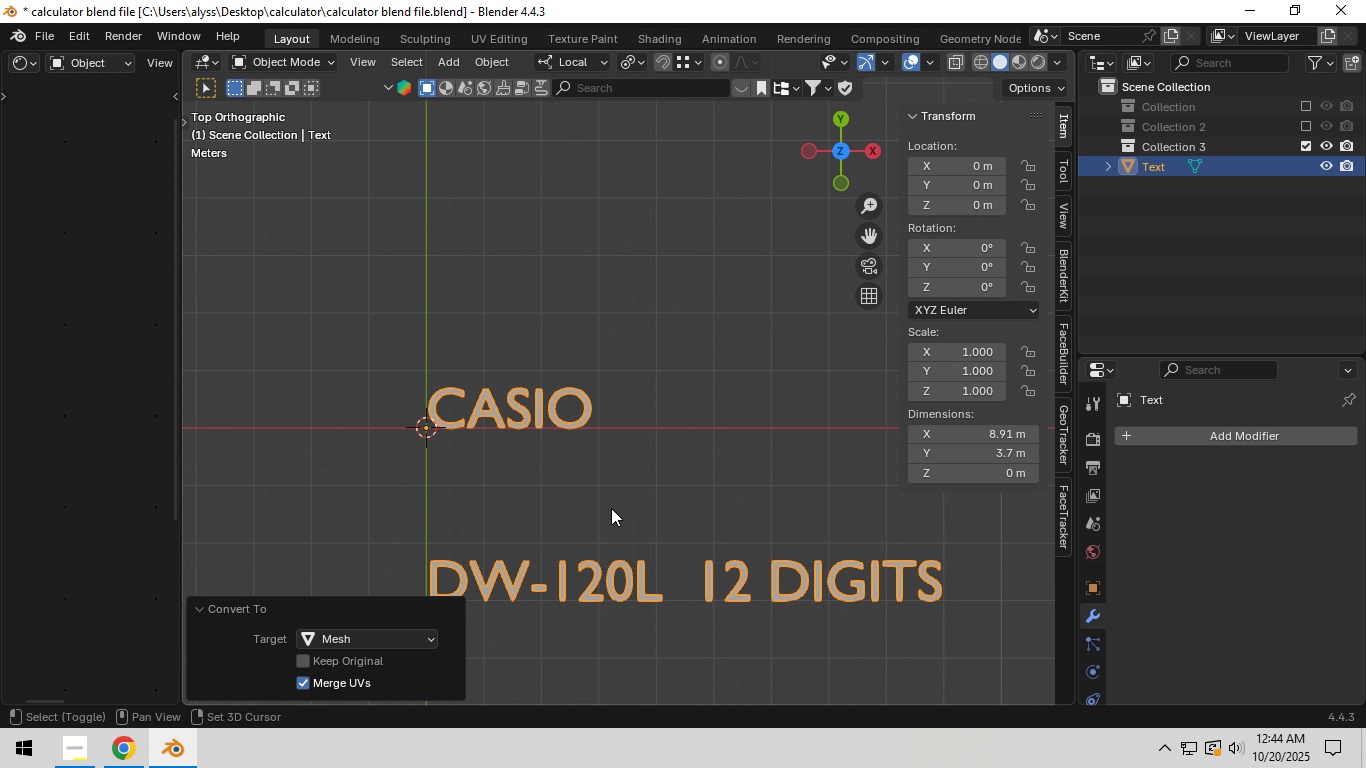 
hold_key(key=ShiftLeft, duration=0.64)
 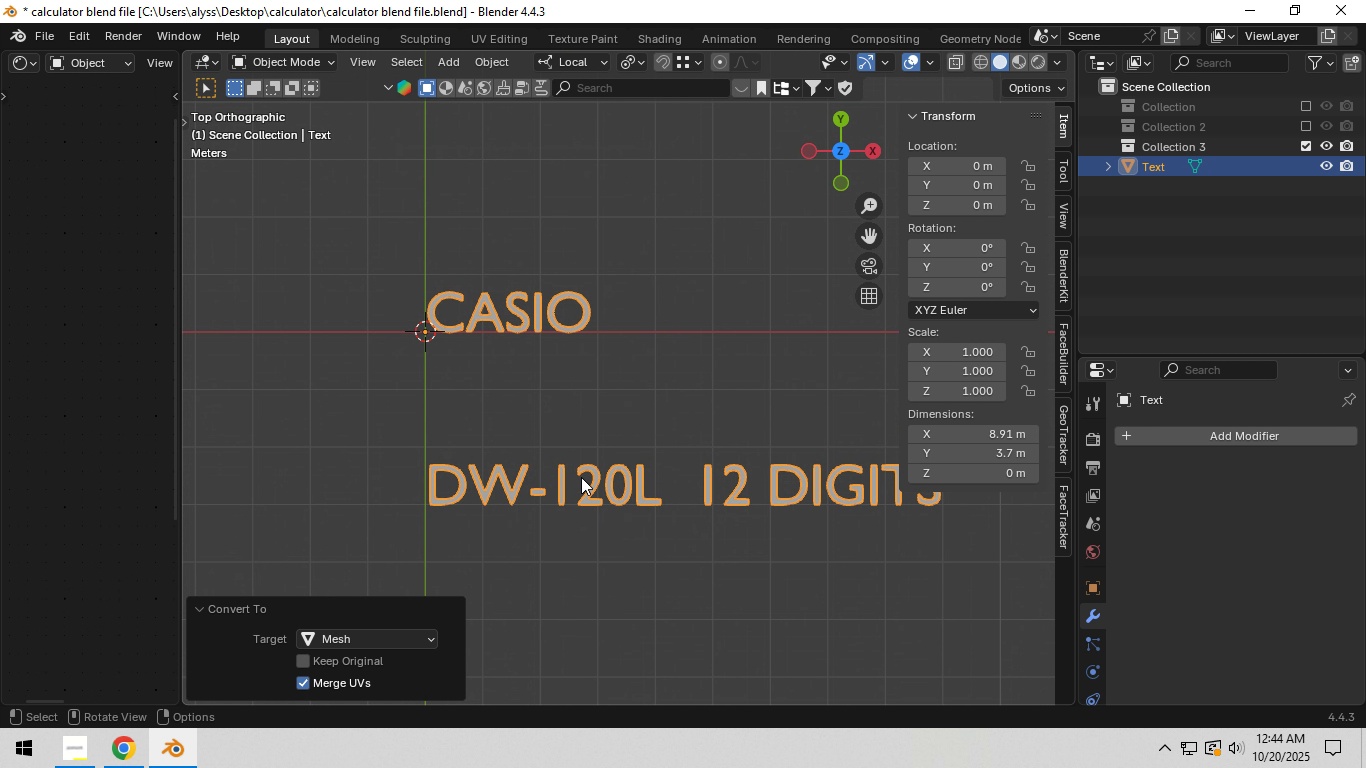 
hold_key(key=ShiftLeft, duration=1.57)
 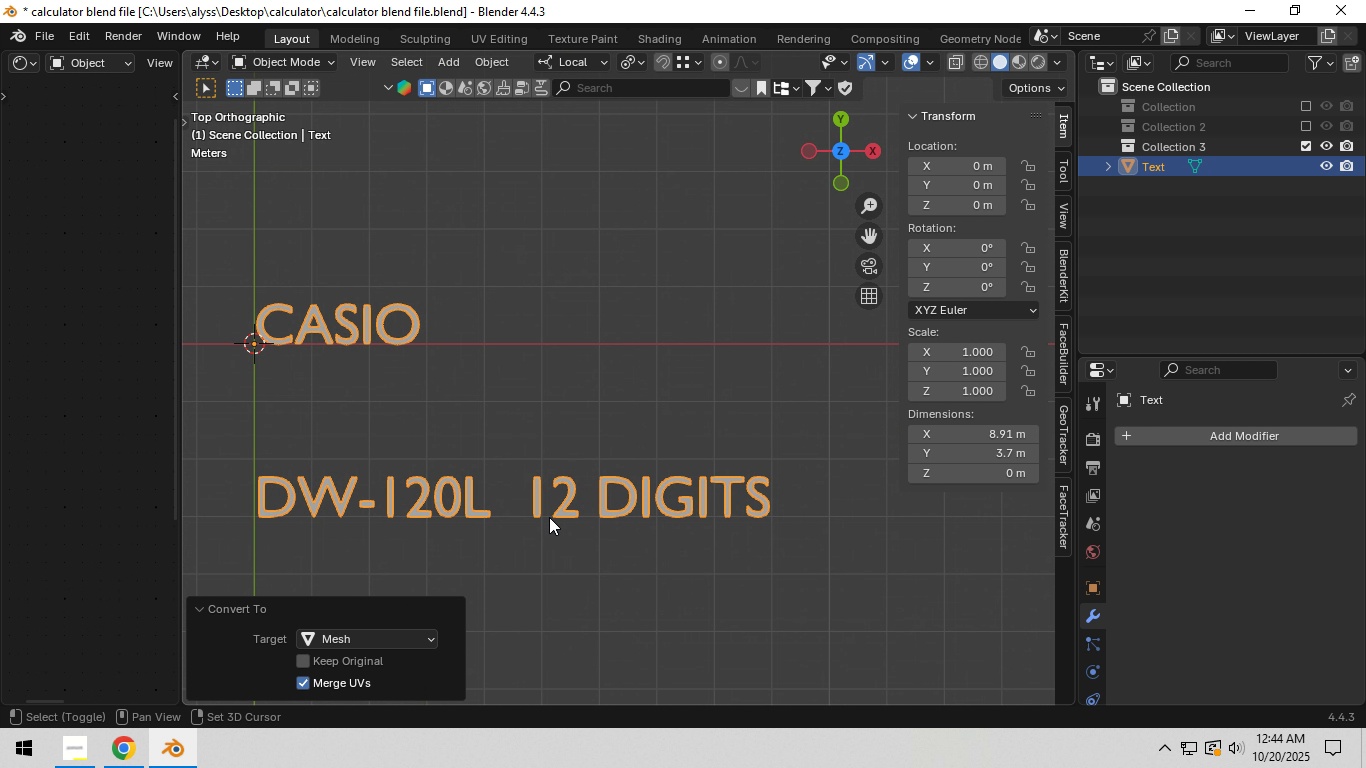 
key(Shift+ShiftLeft)
 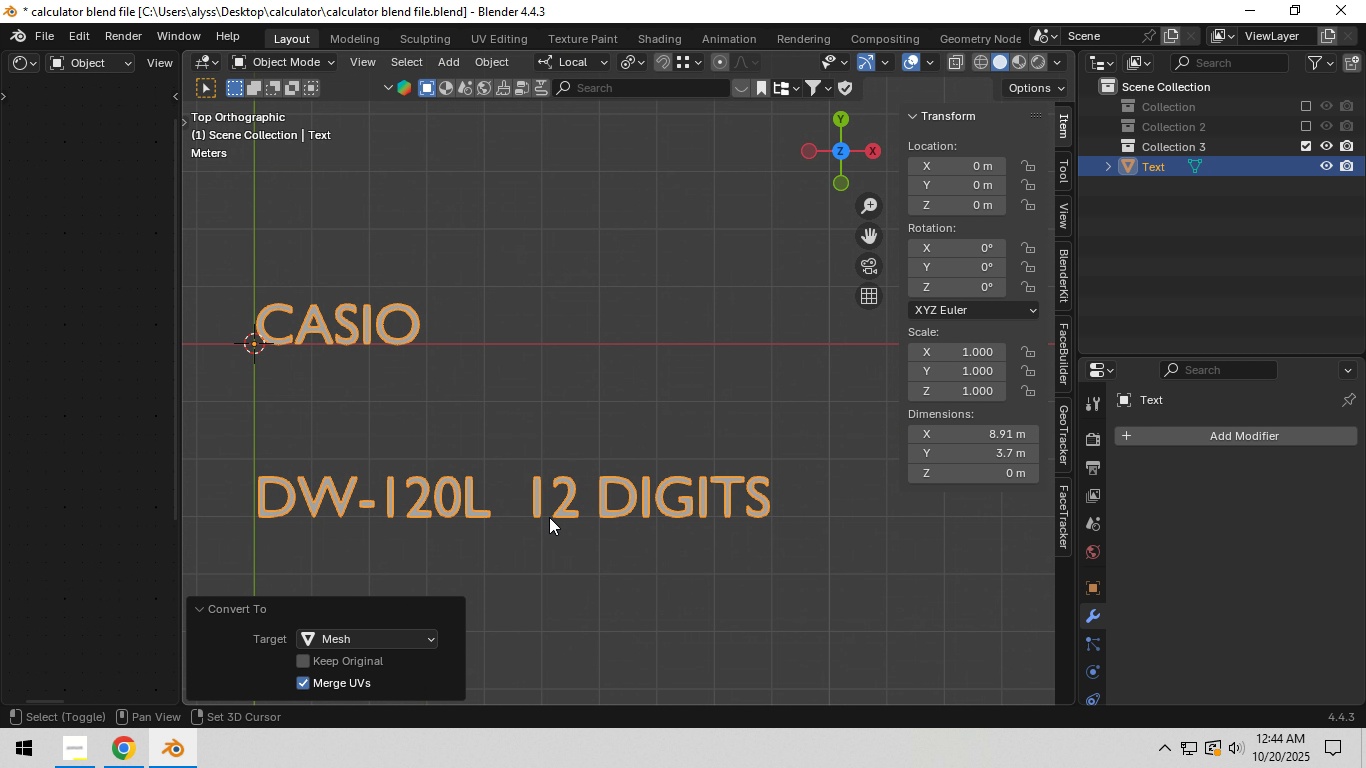 
key(Shift+ShiftLeft)
 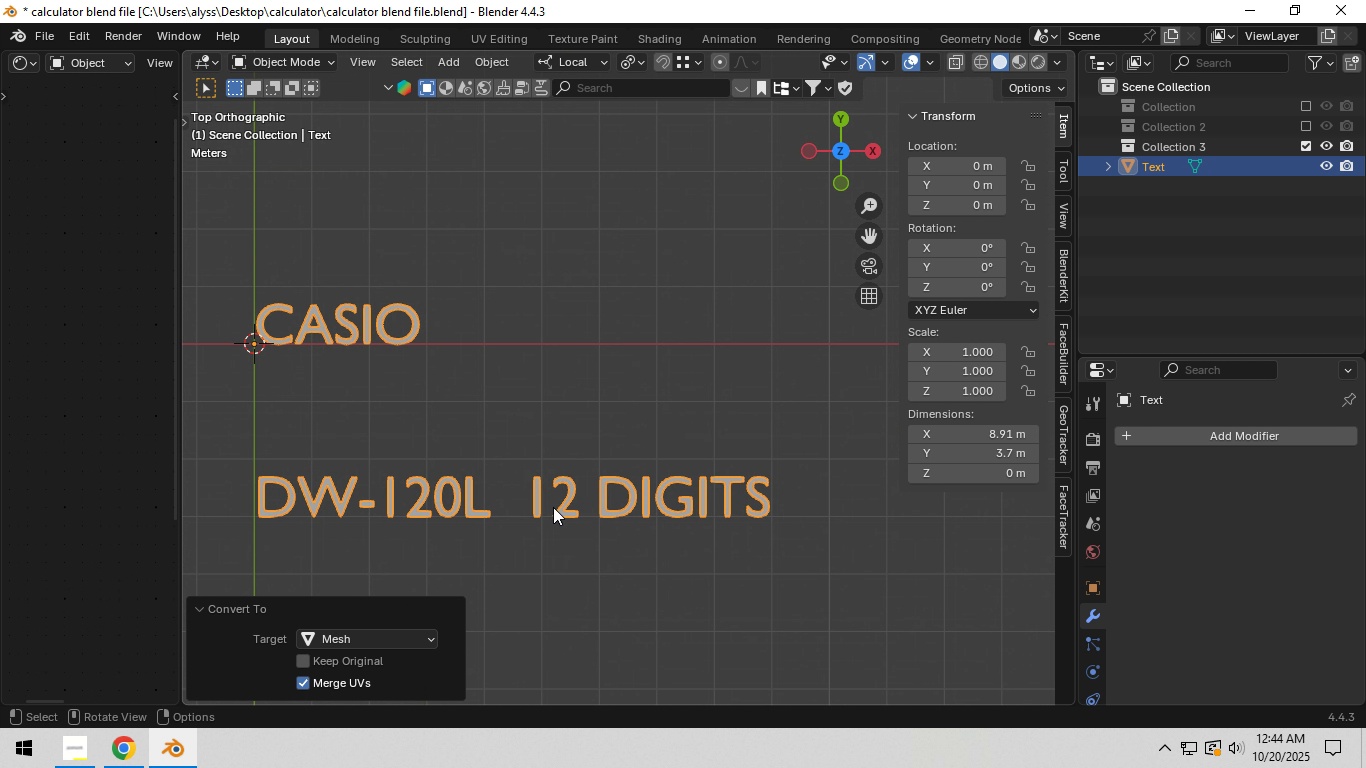 
key(Shift+ShiftLeft)
 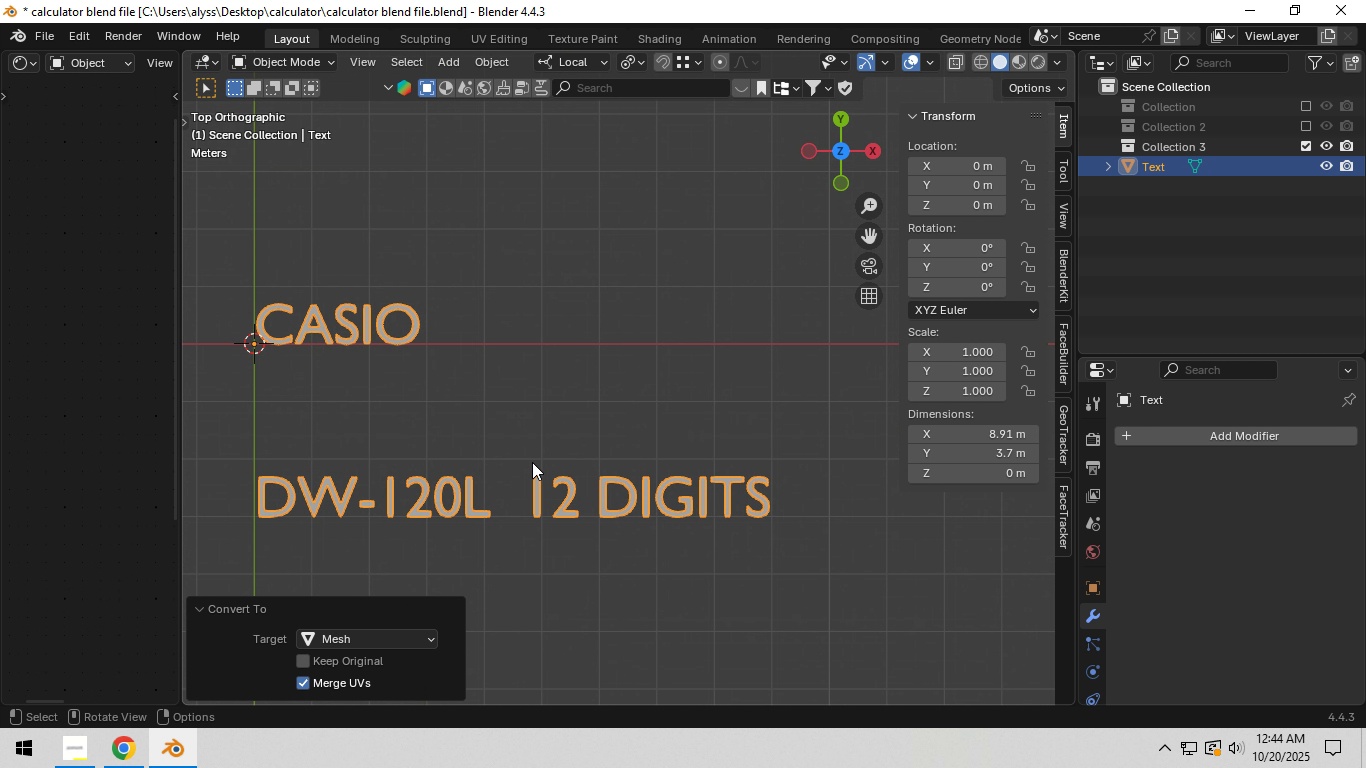 
left_click_drag(start_coordinate=[525, 459], to_coordinate=[811, 563])
 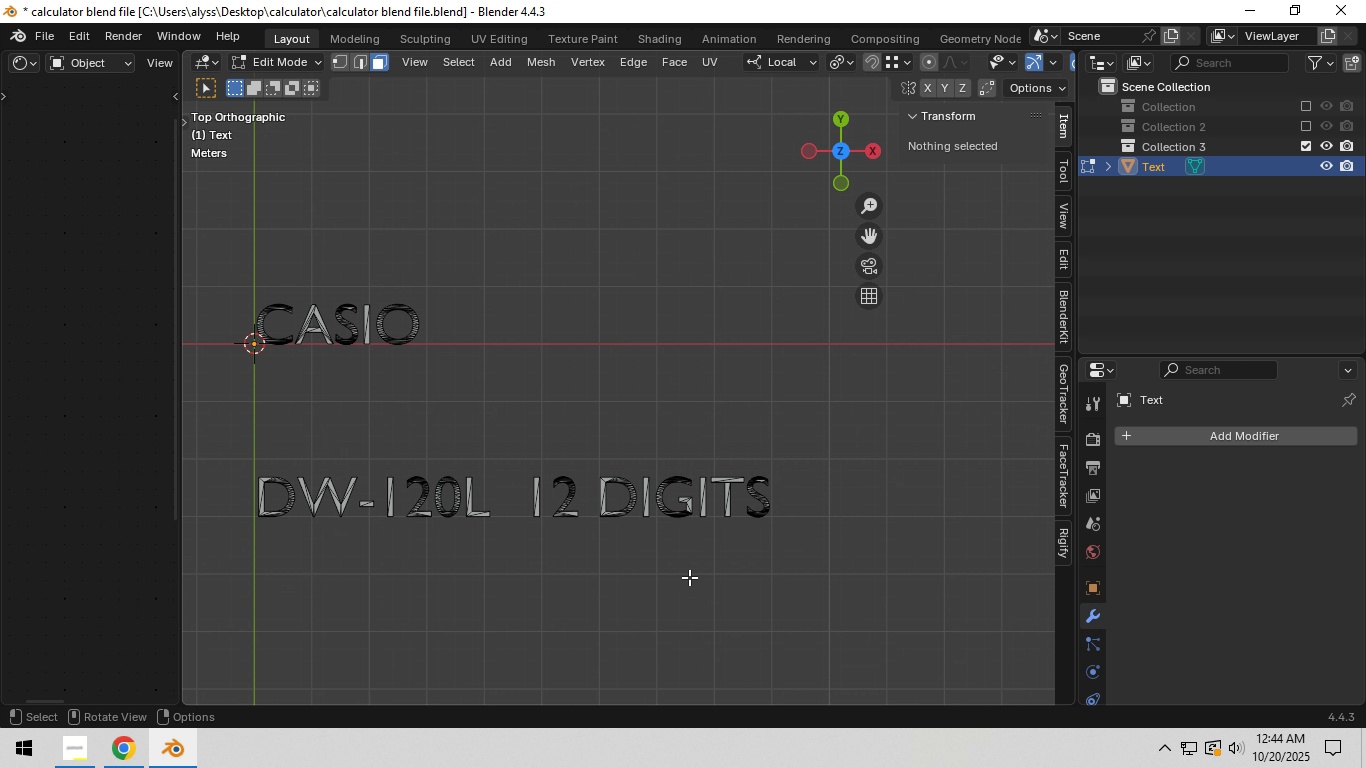 
key(Tab)
 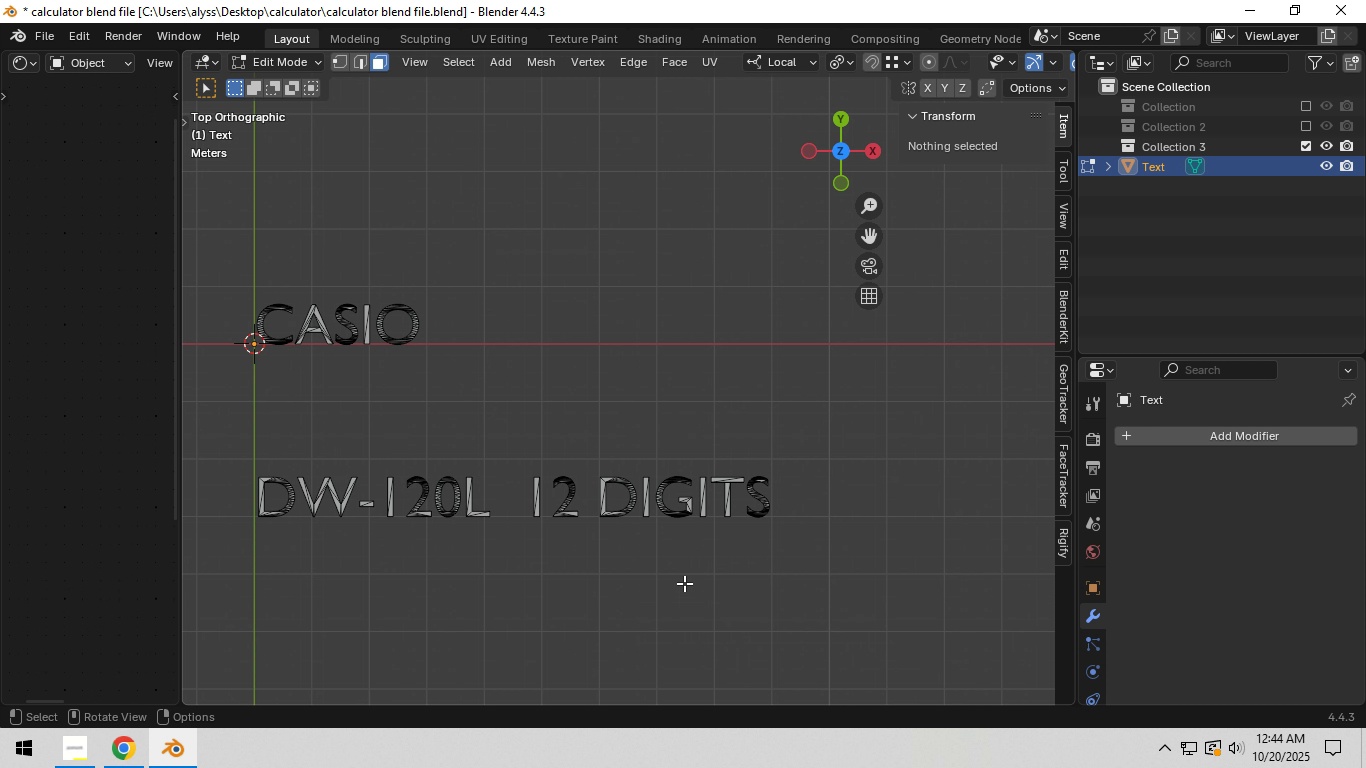 
left_click([684, 582])
 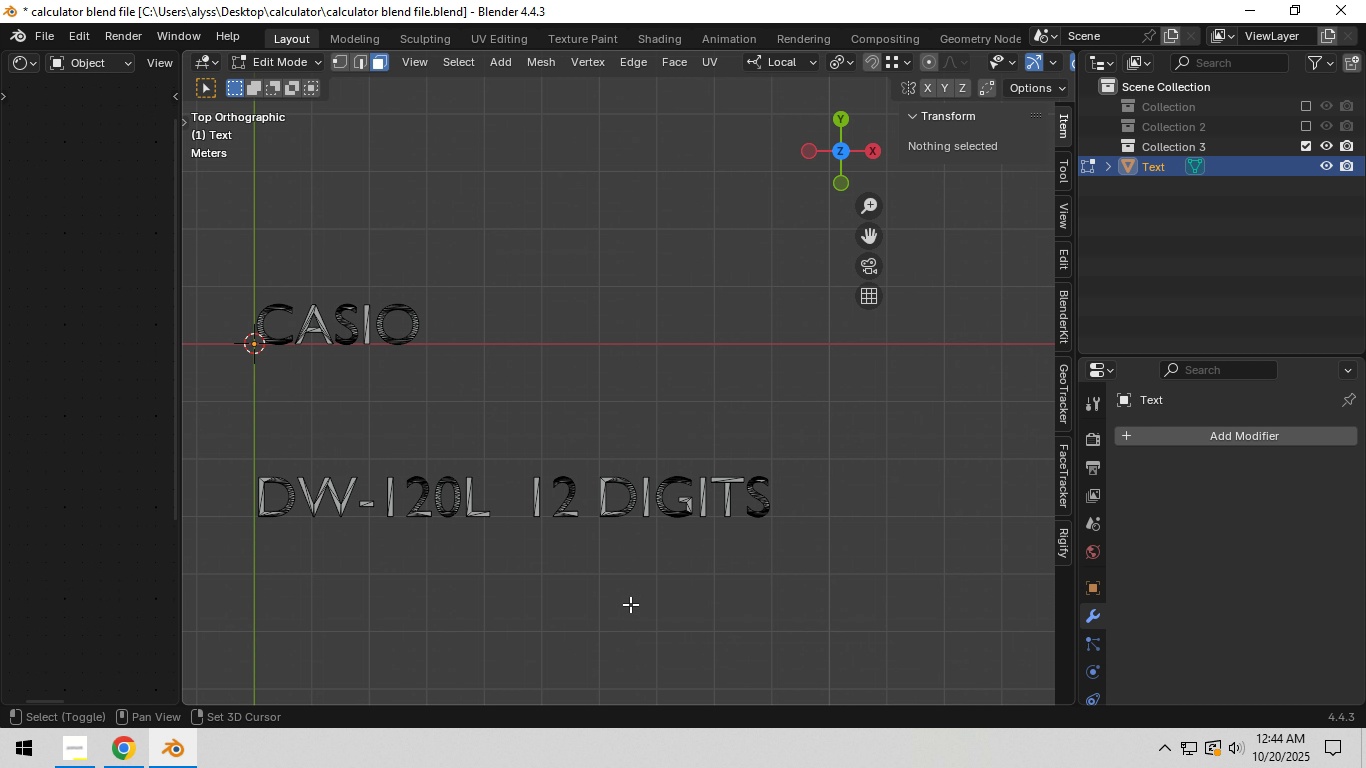 
hold_key(key=ShiftLeft, duration=0.38)
 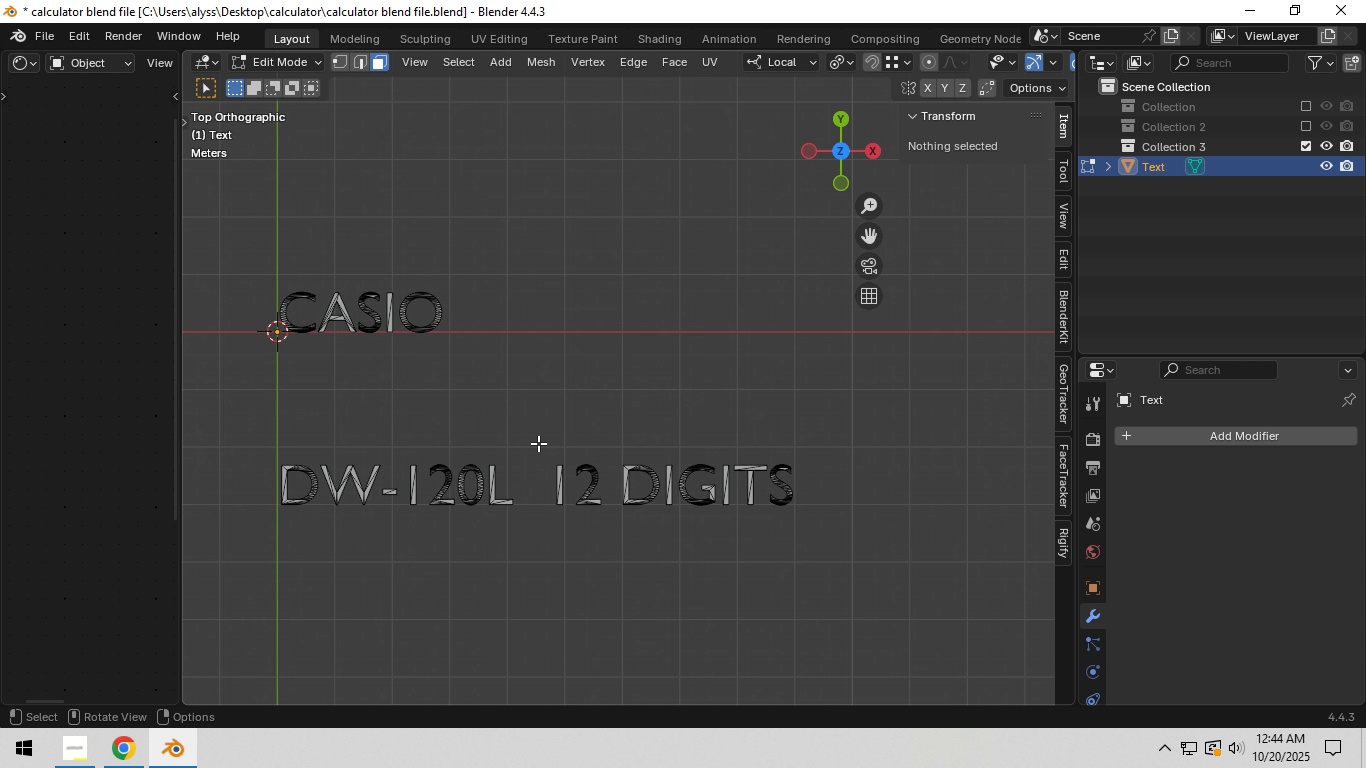 
left_click_drag(start_coordinate=[535, 443], to_coordinate=[855, 545])
 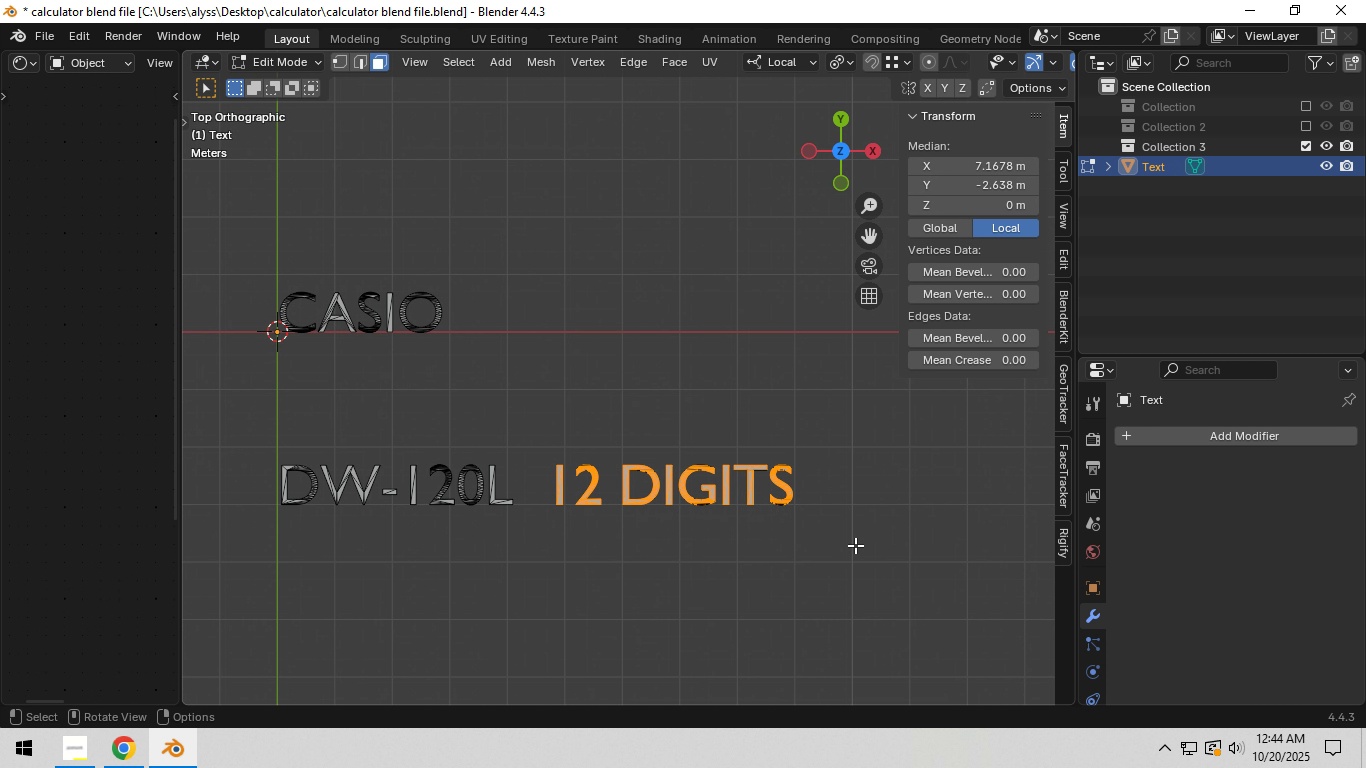 
key(G)
 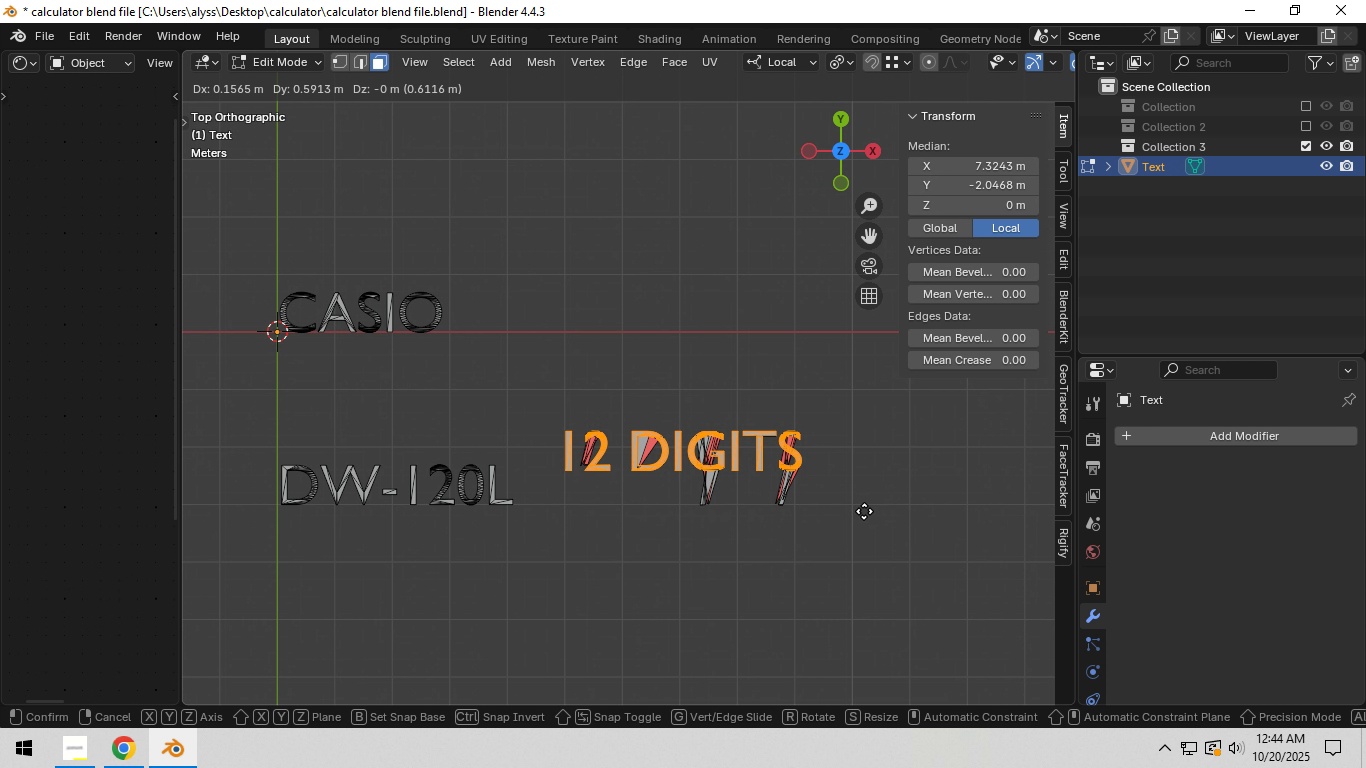 
right_click([864, 511])
 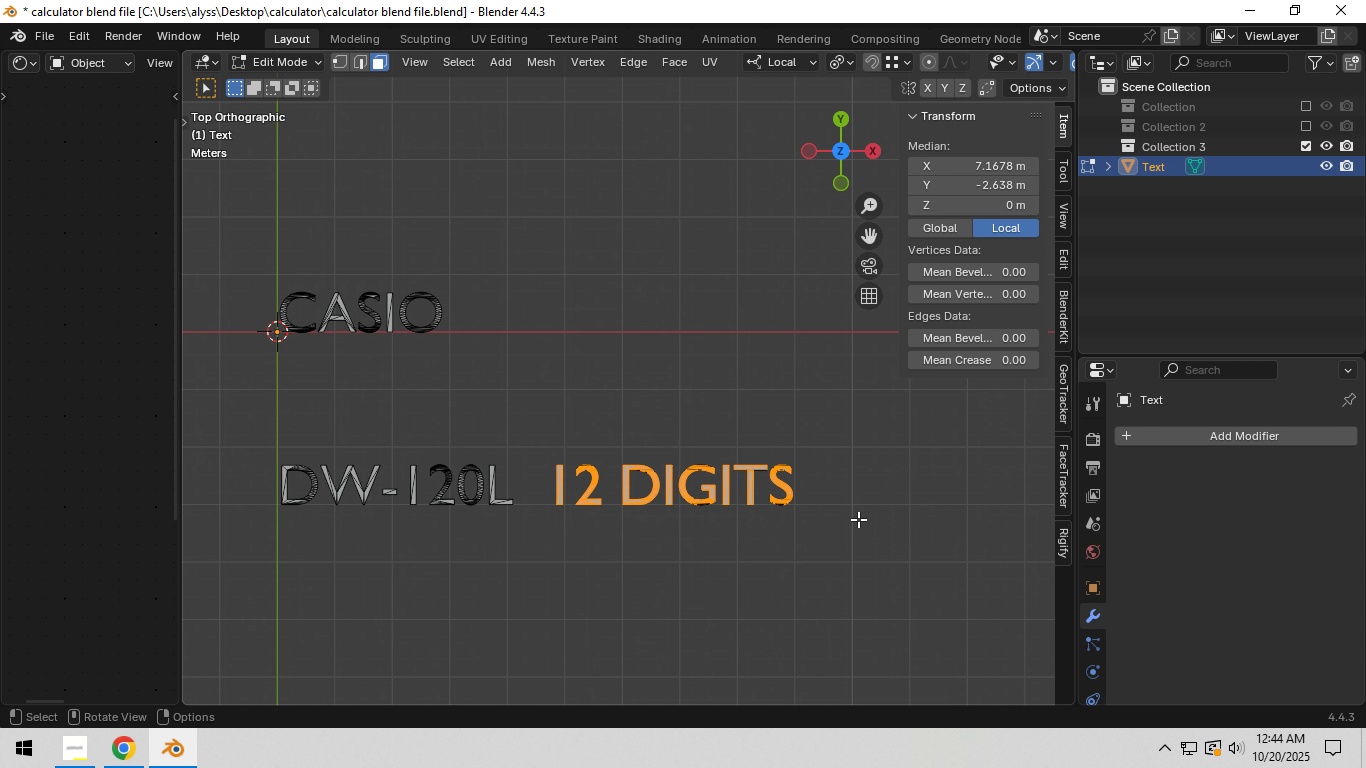 
type(ZG)
 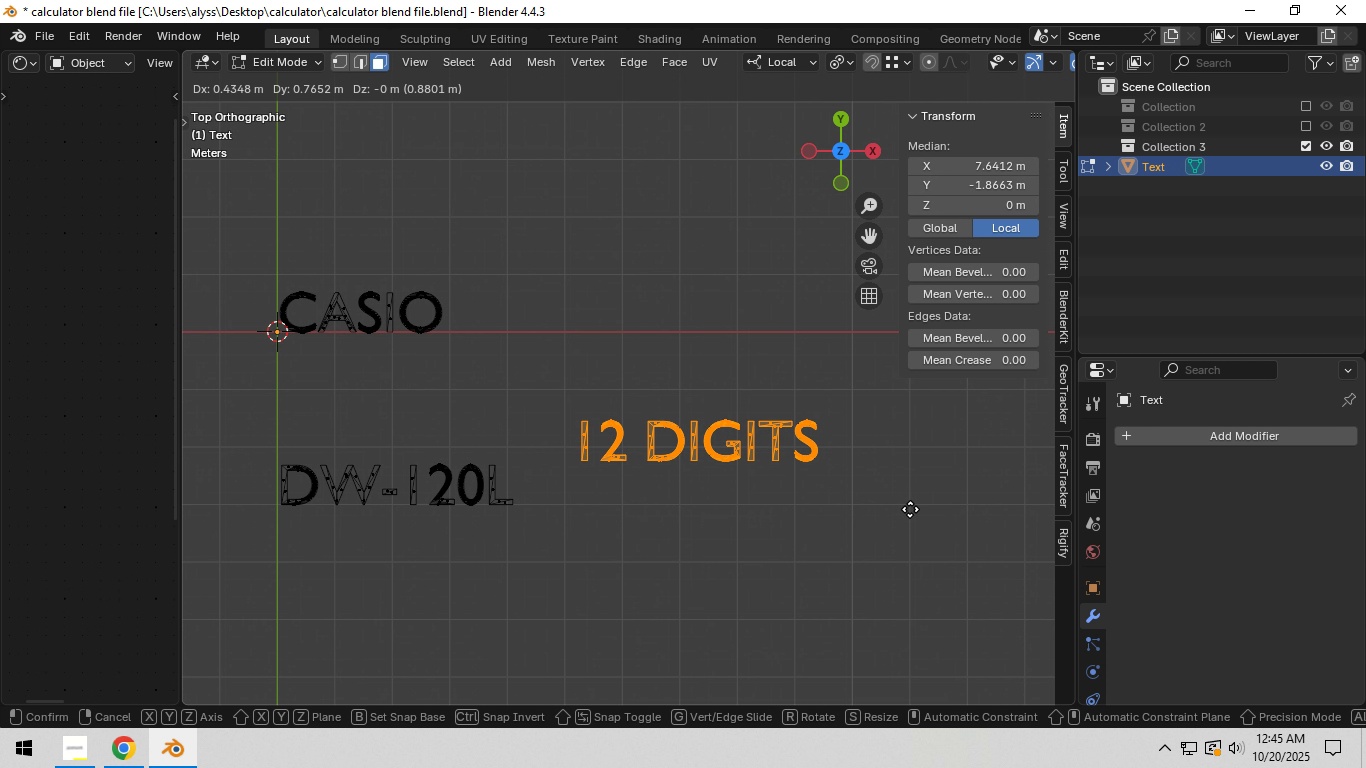 
left_click_drag(start_coordinate=[526, 436], to_coordinate=[898, 558])
 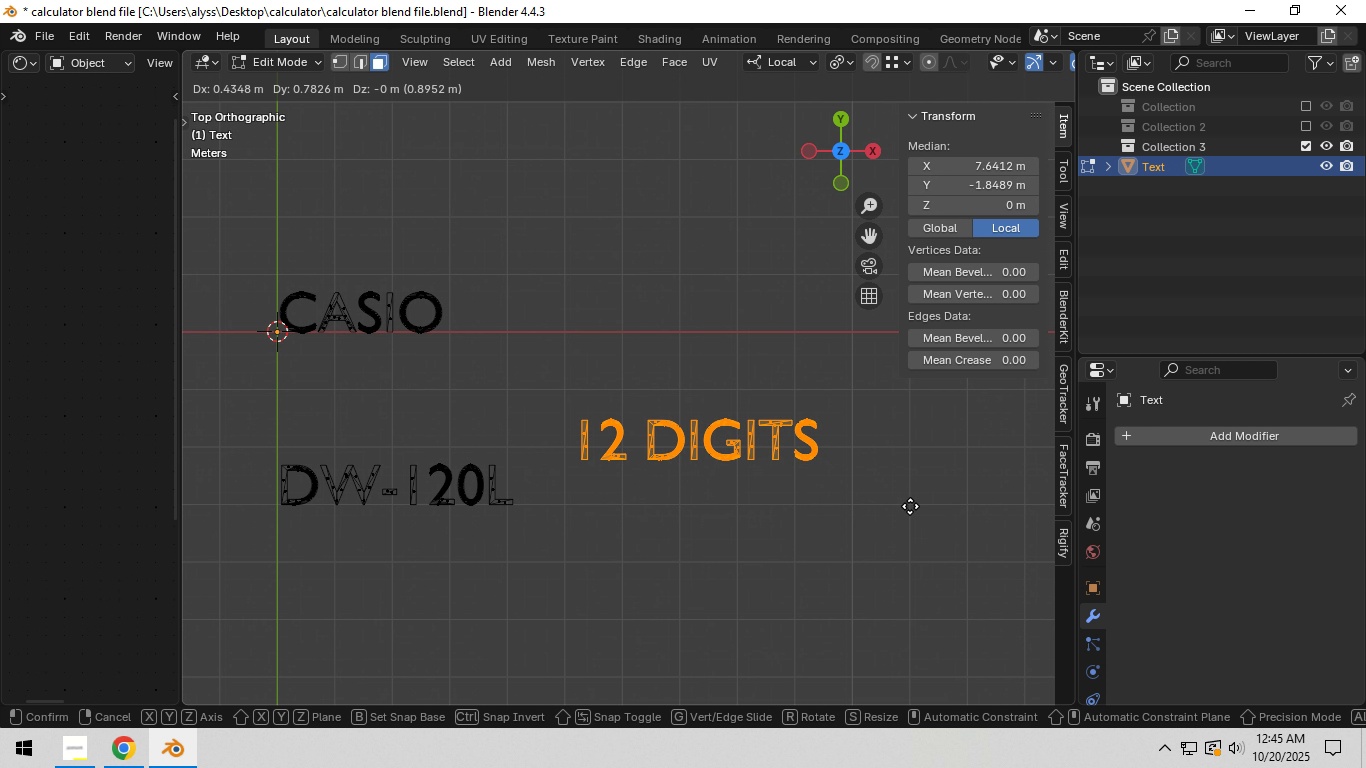 
left_click([910, 509])
 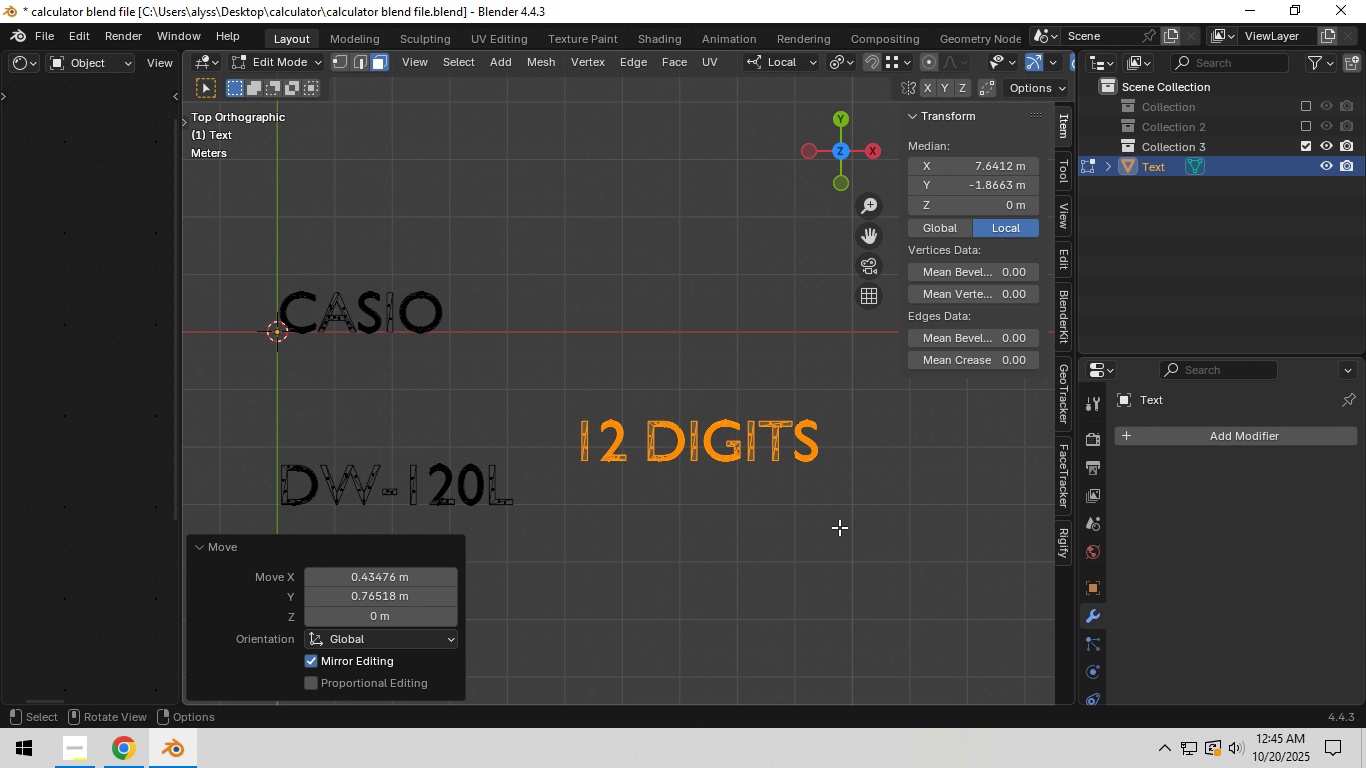 
key(S)
 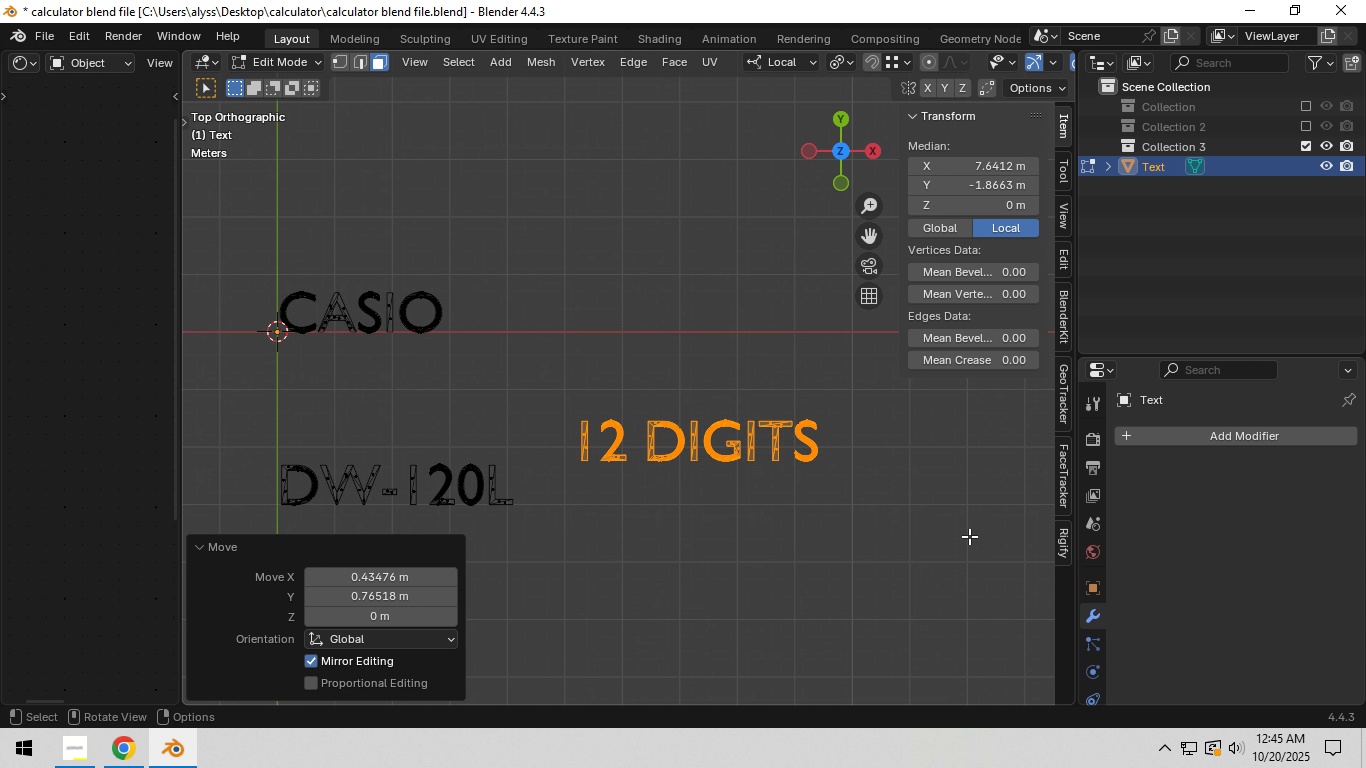 
right_click([969, 536])
 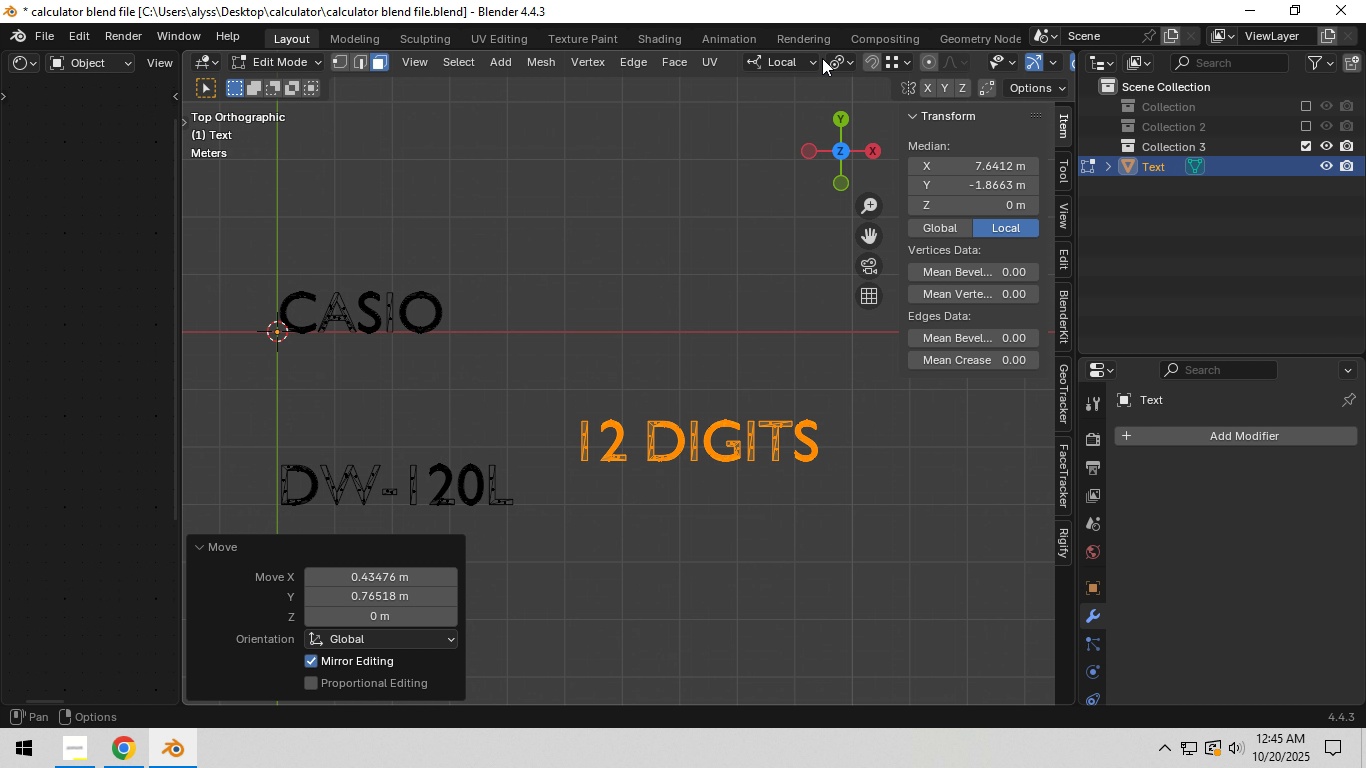 
left_click([828, 57])
 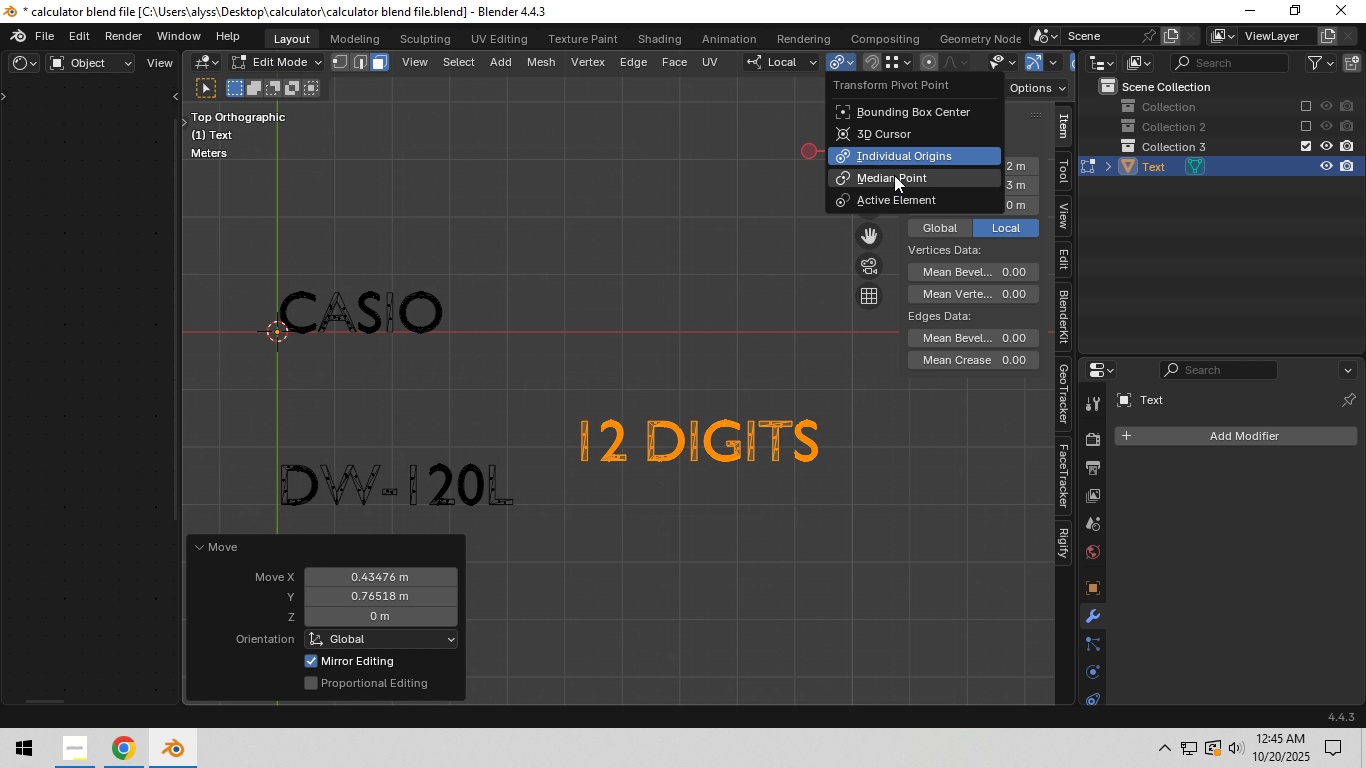 
left_click([894, 175])
 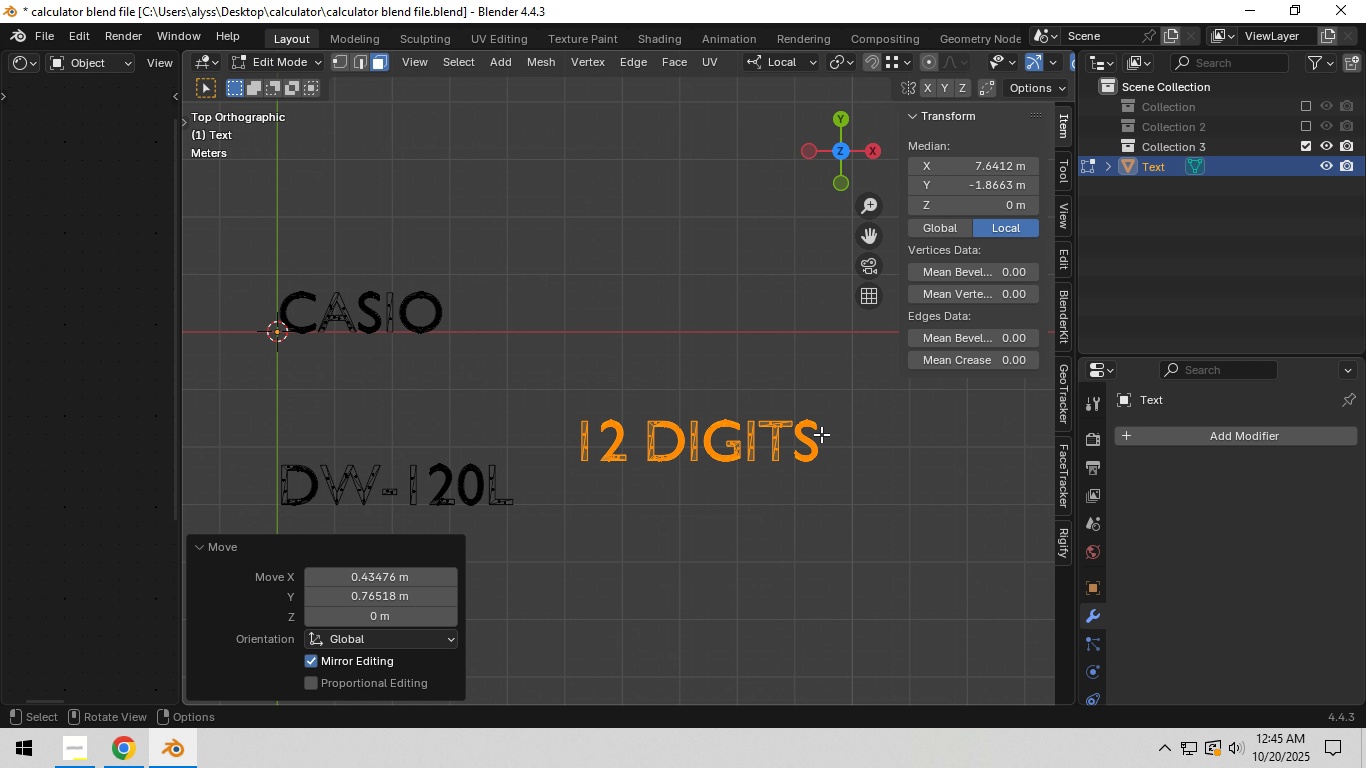 
type(SG)
 